 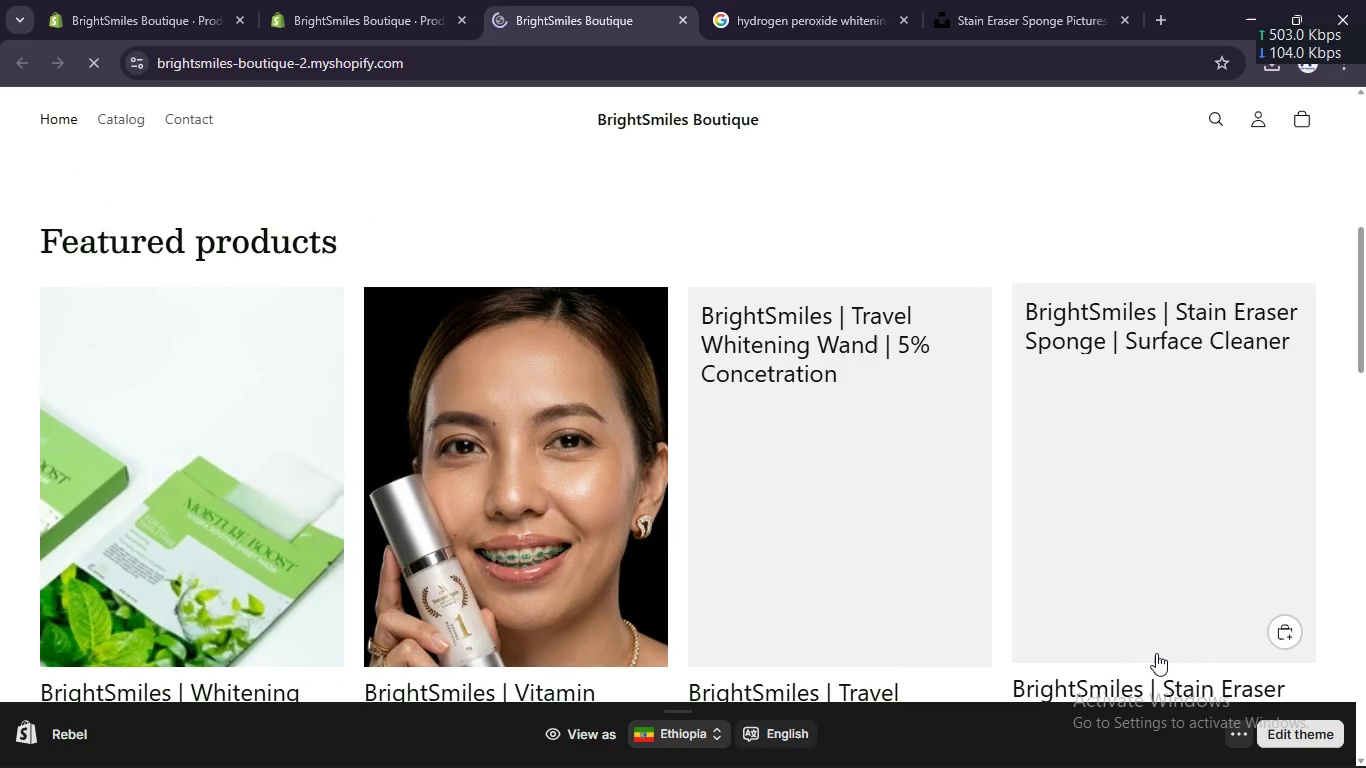 
scroll: coordinate [1157, 647], scroll_direction: up, amount: 2.0
 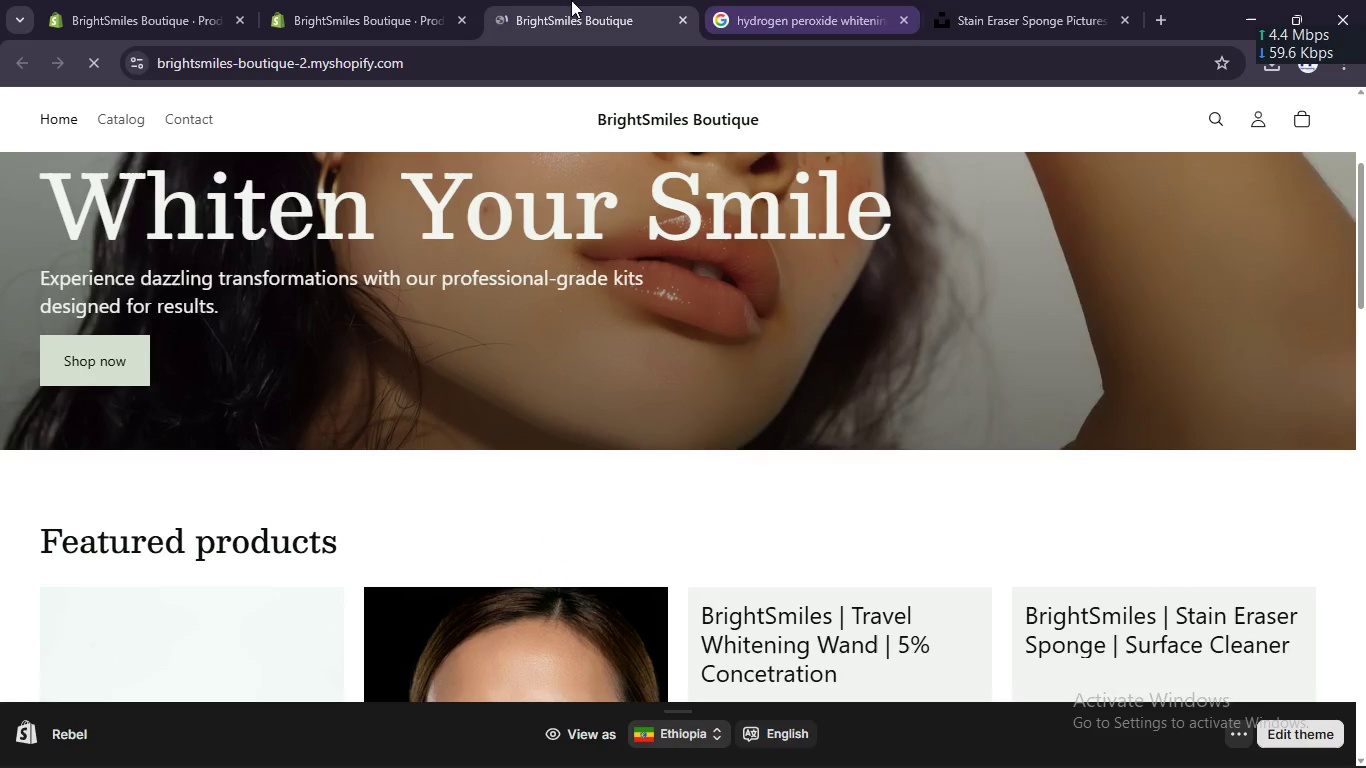 
left_click([426, 0])
 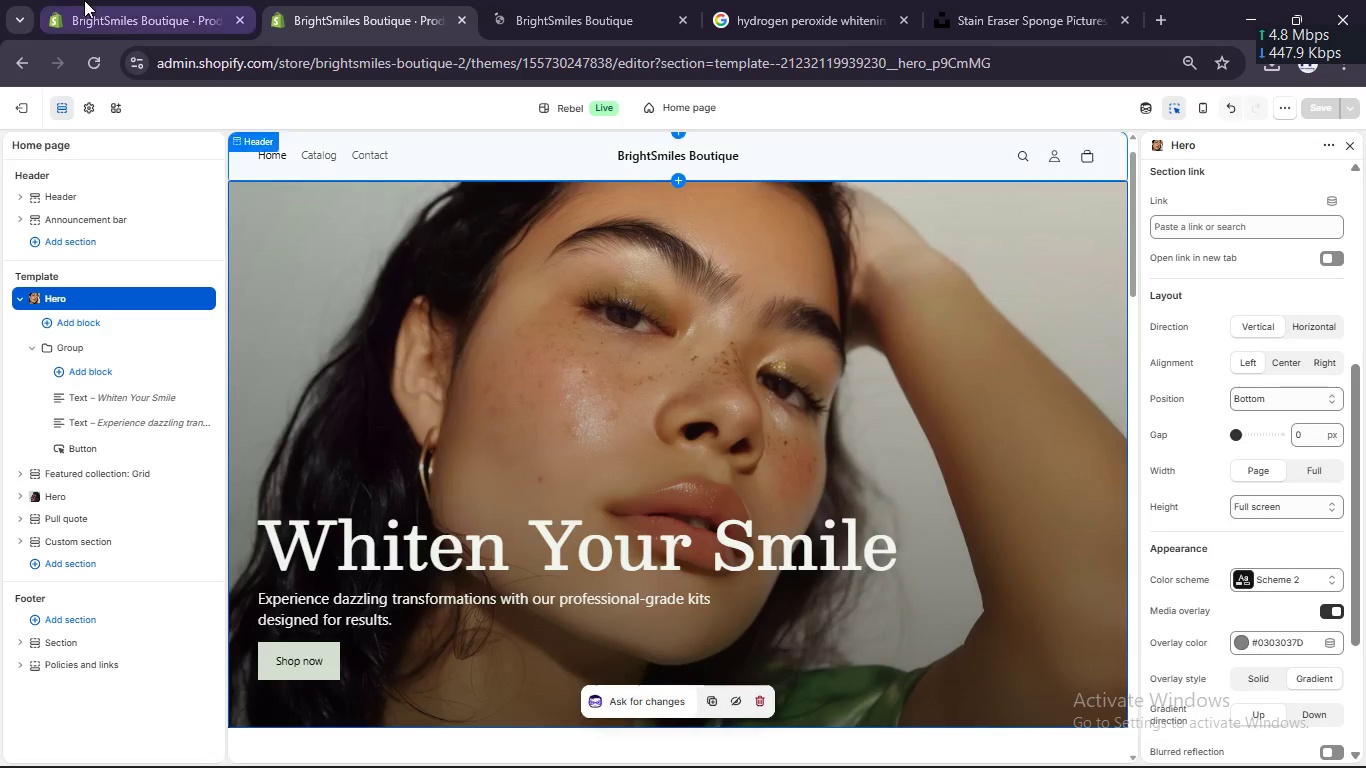 
left_click([82, 0])
 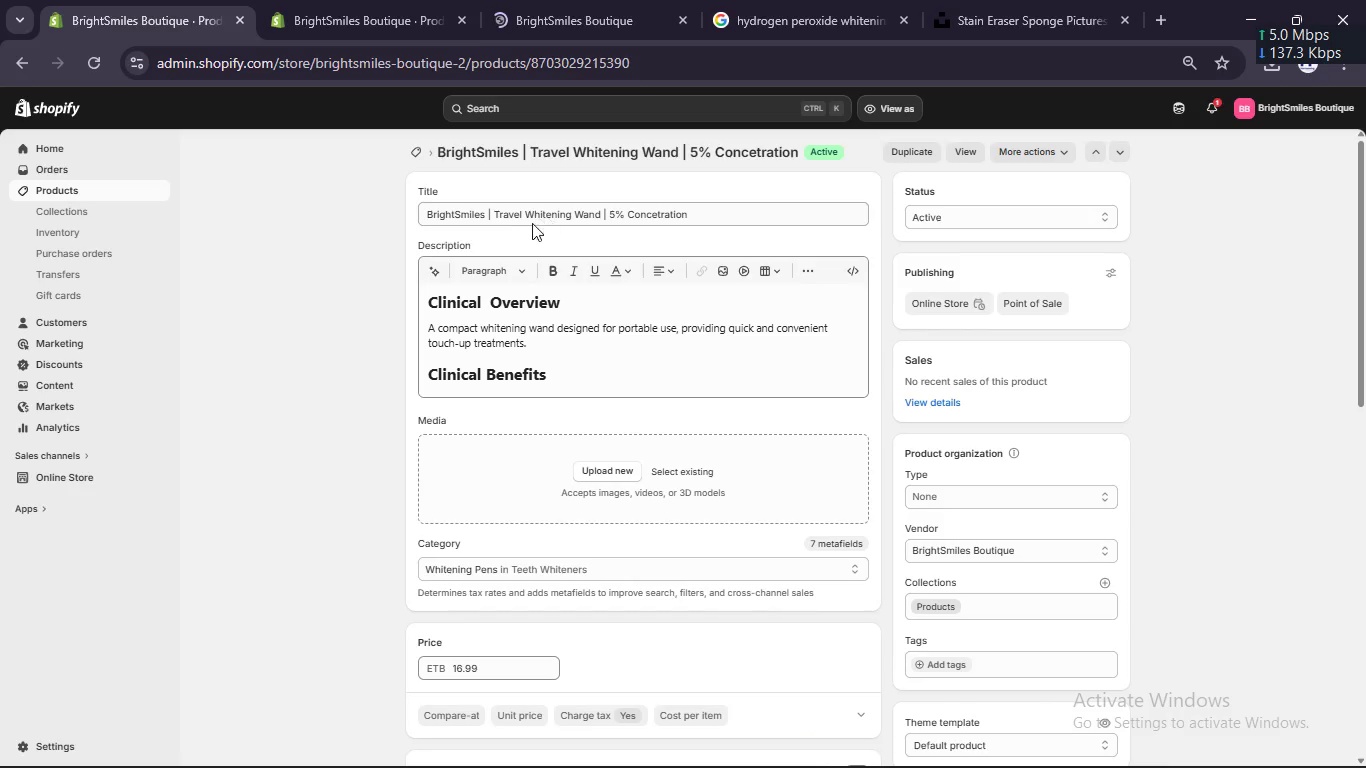 
left_click_drag(start_coordinate=[492, 212], to_coordinate=[599, 212])
 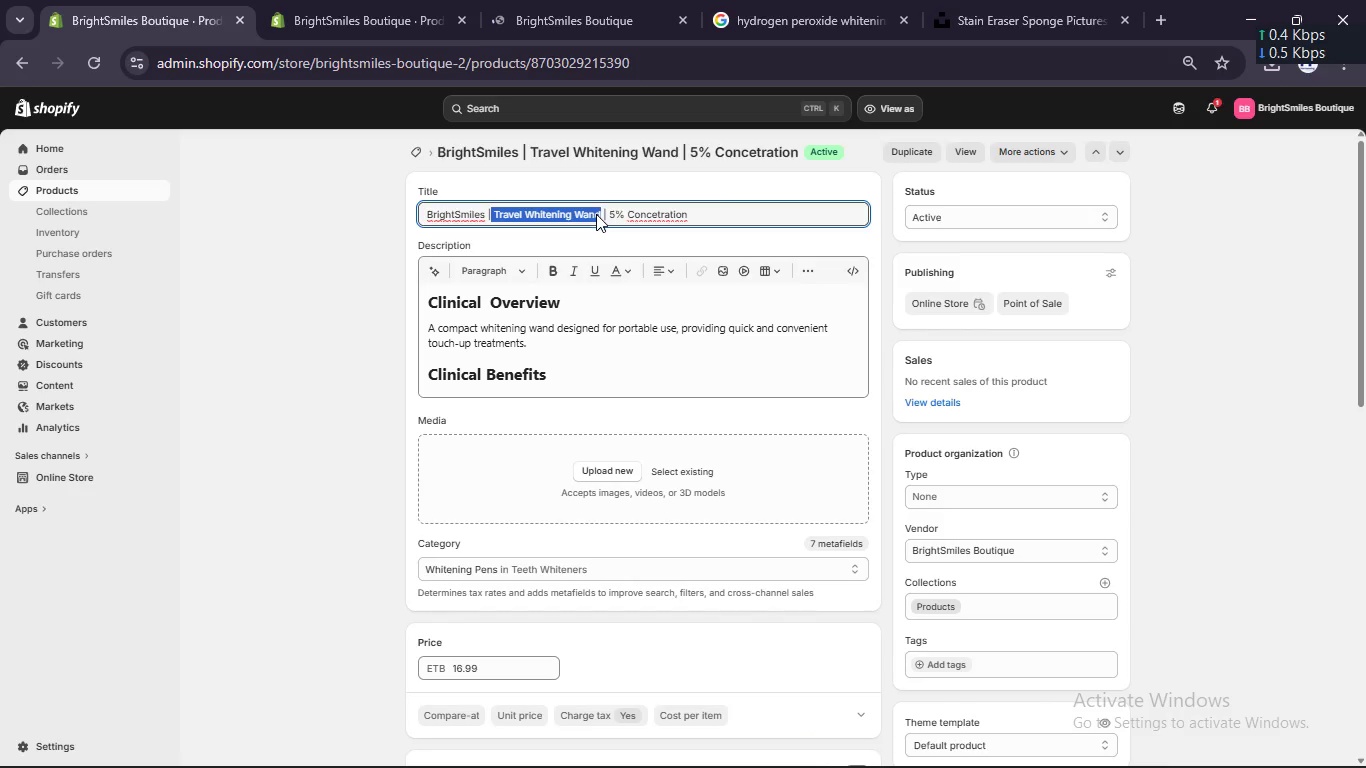 
key(Control+C)
 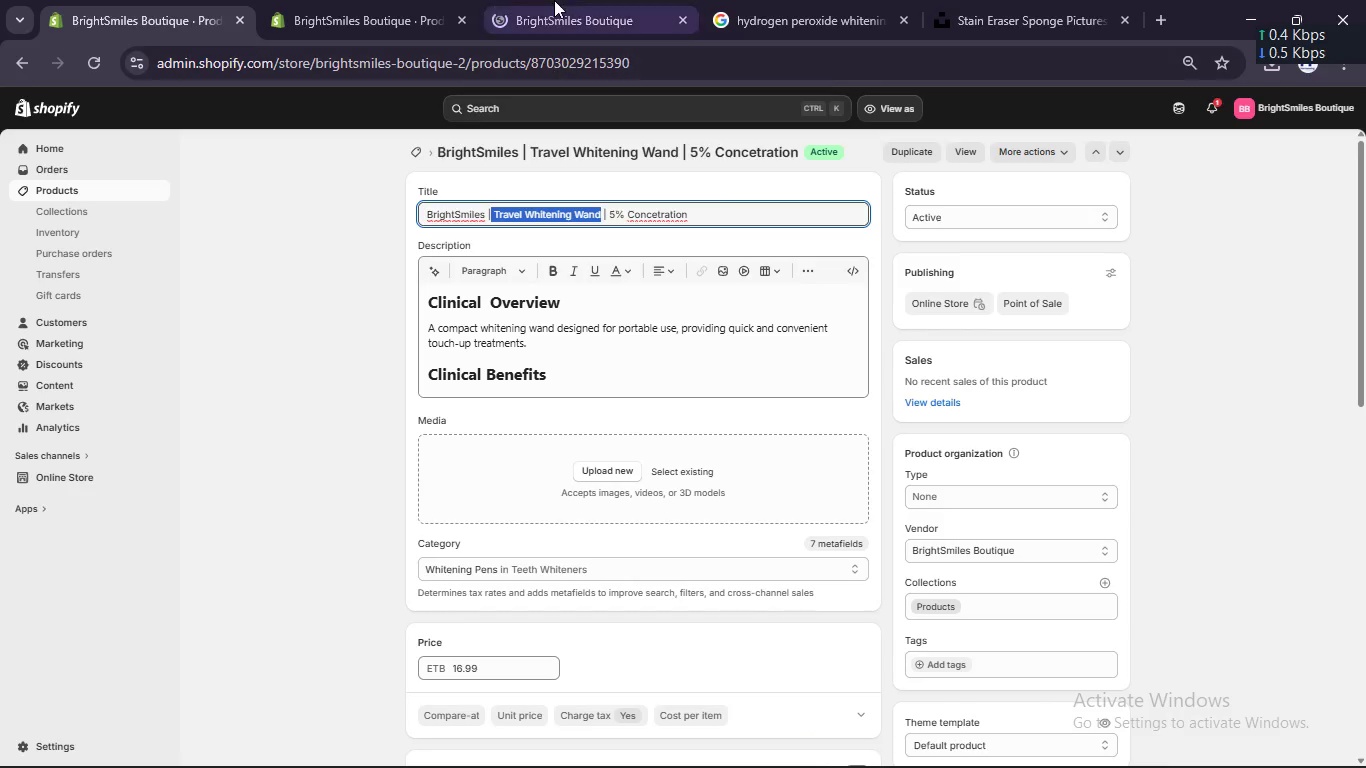 
left_click([553, 0])
 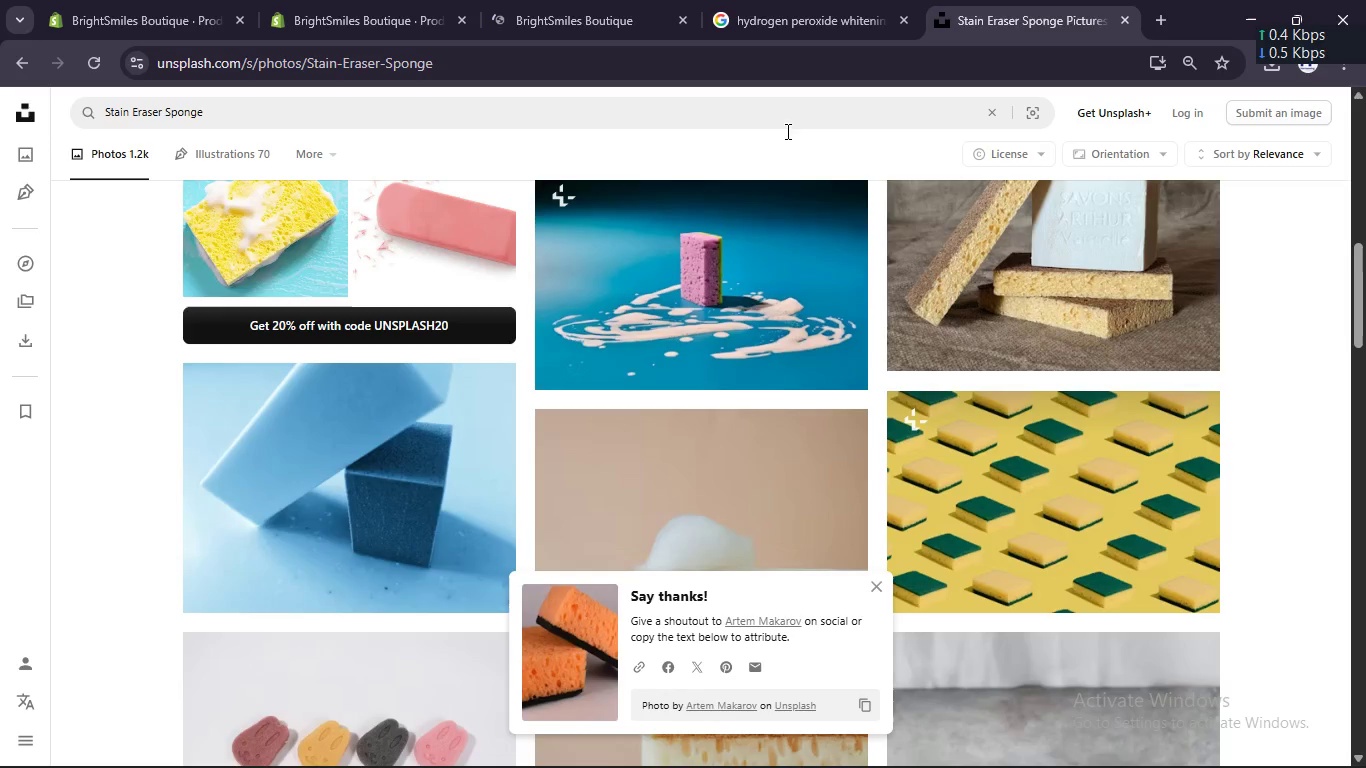 
left_click([645, 109])
 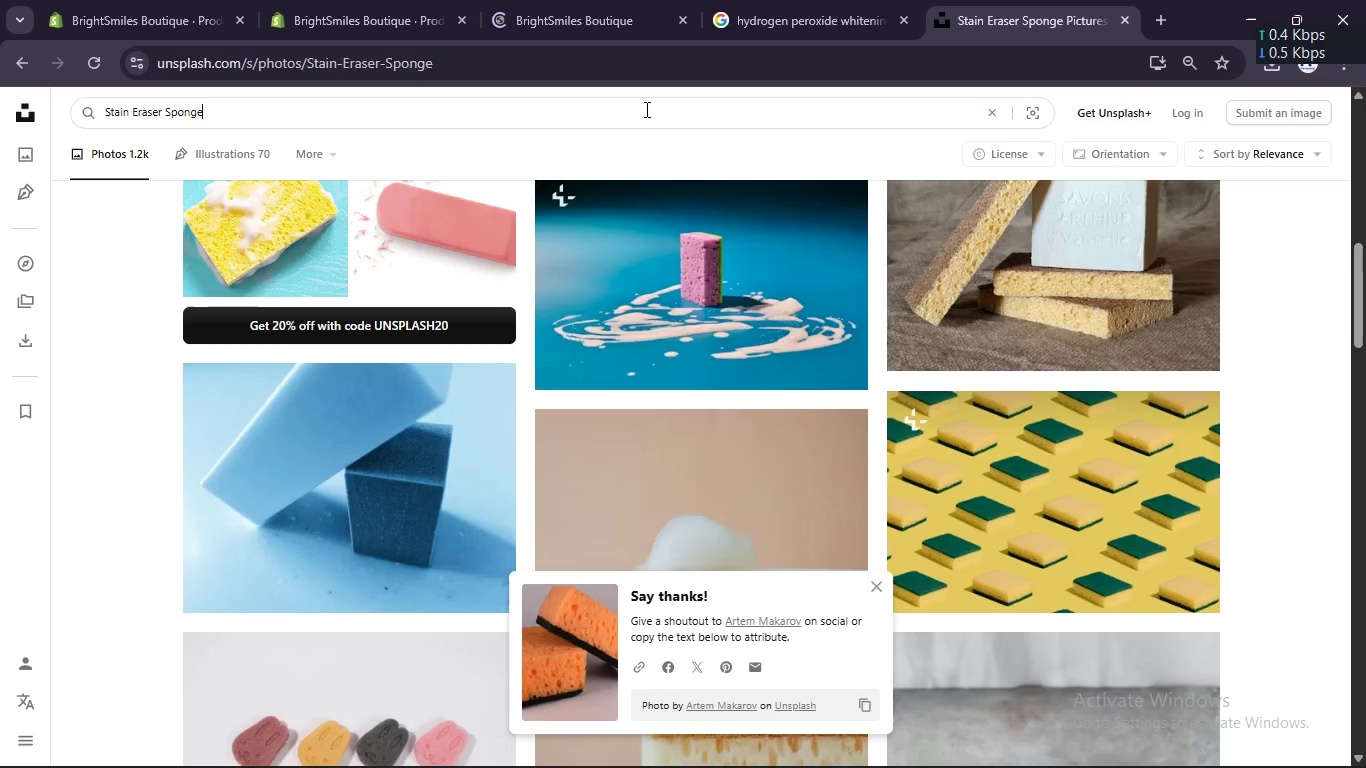 
key(Control+A)
 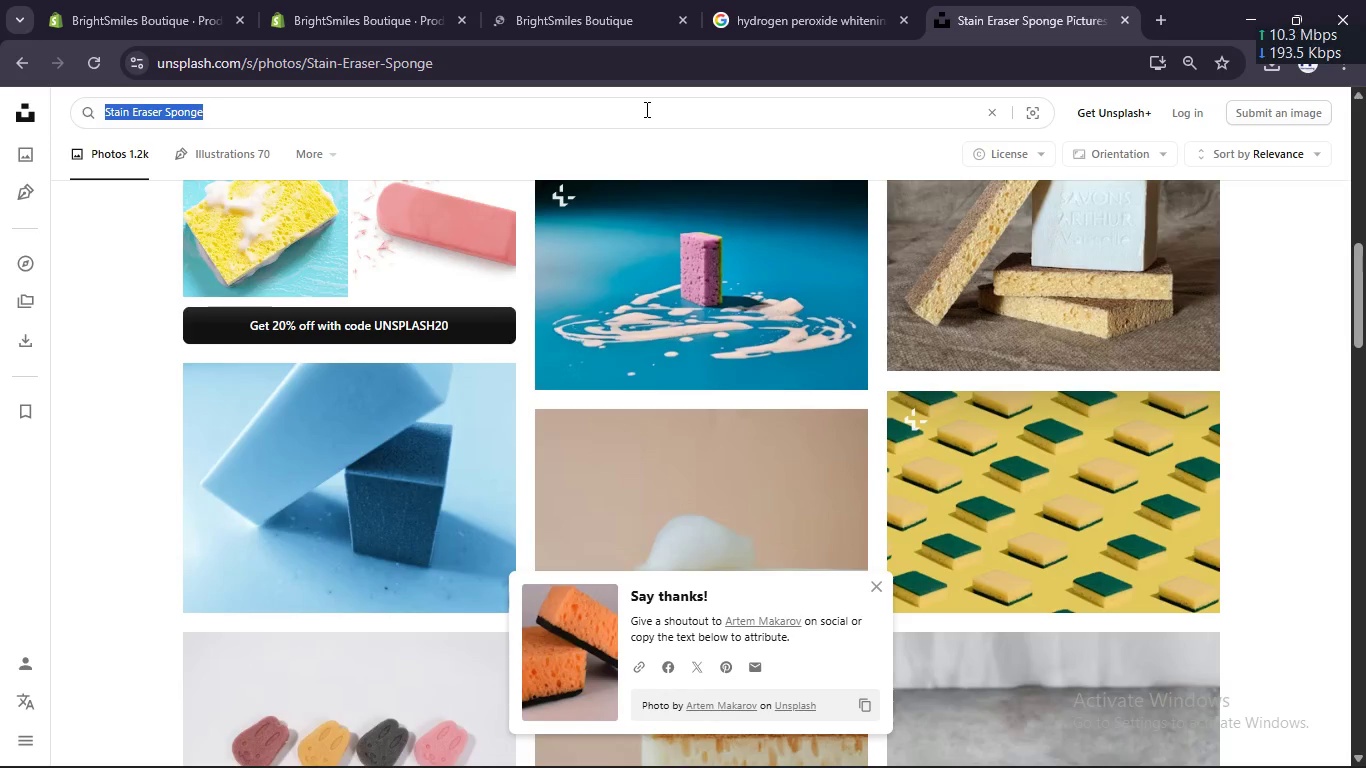 
key(Control+V)
 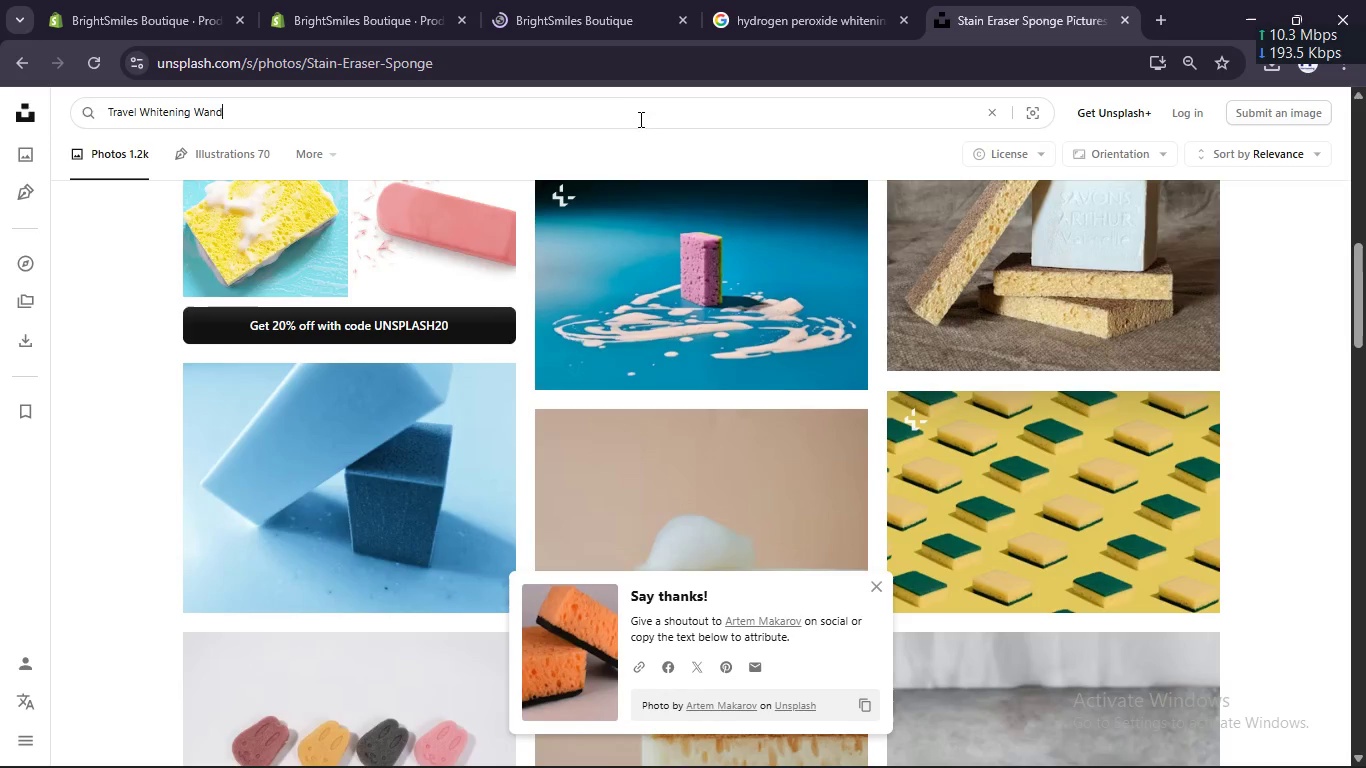 
key(Enter)
 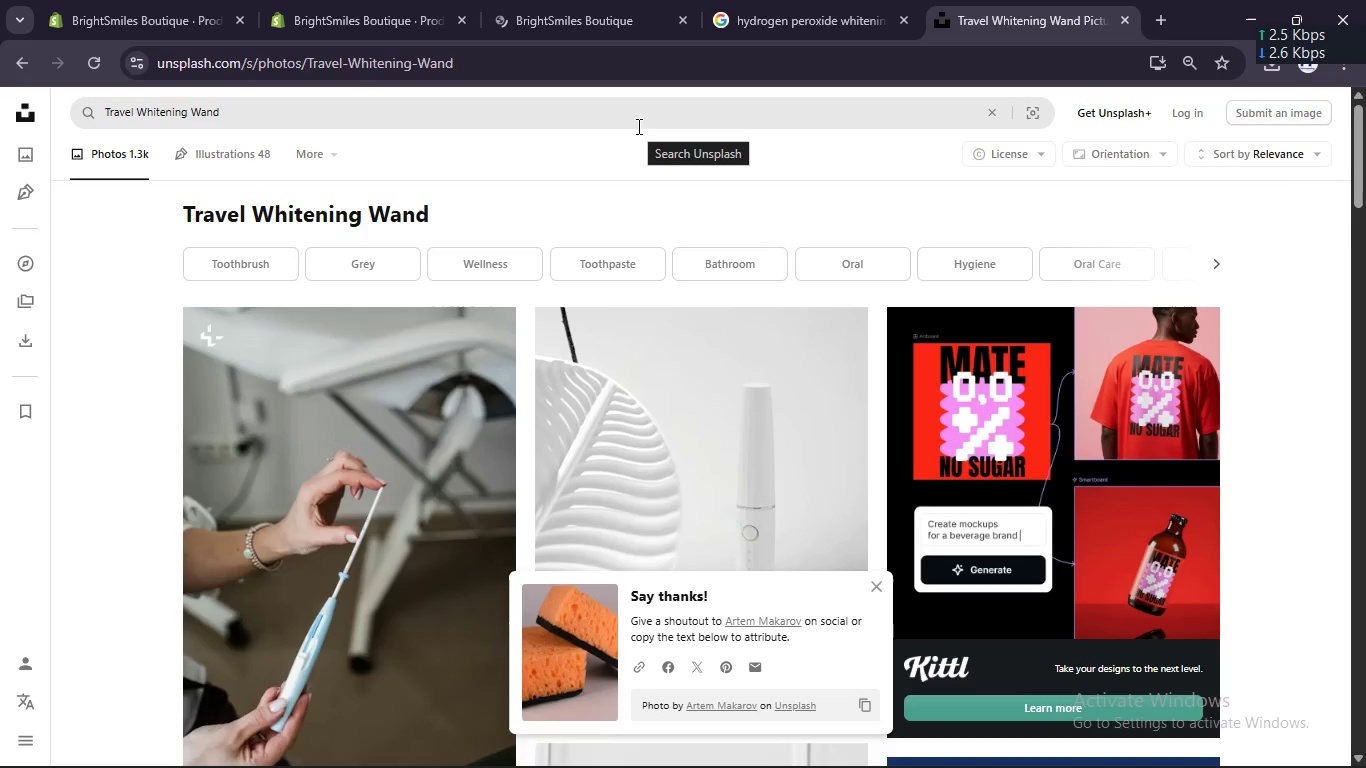 
wait(7.5)
 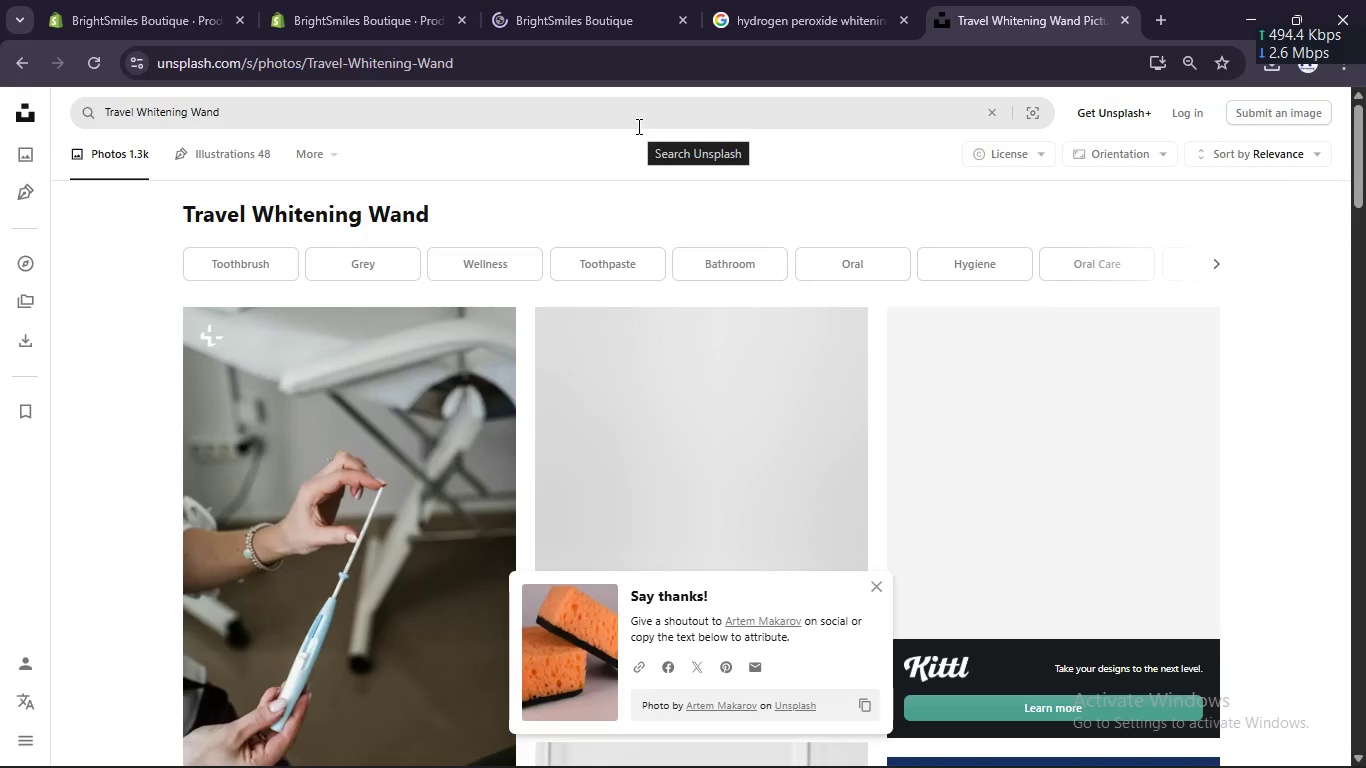 
scroll: coordinate [756, 396], scroll_direction: none, amount: 0.0
 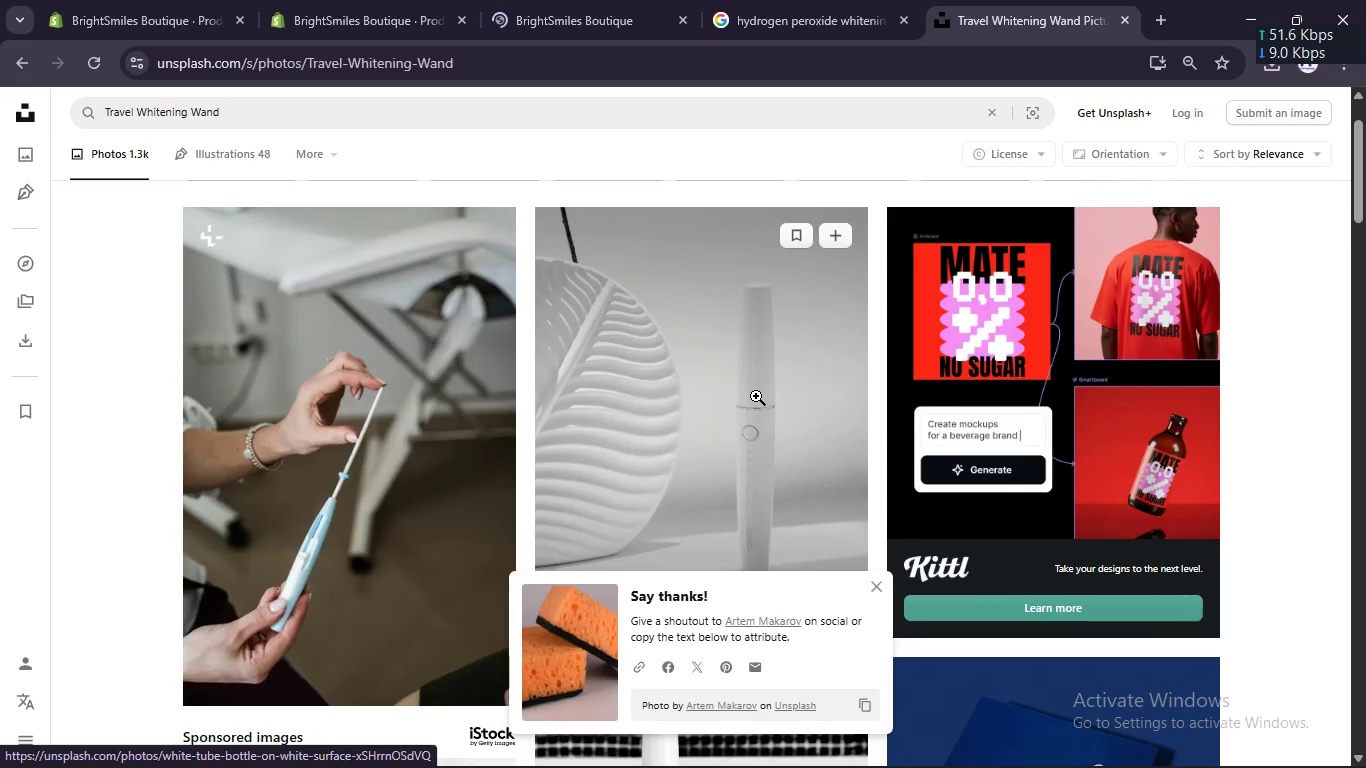 
scroll: coordinate [756, 397], scroll_direction: down, amount: 1.0
 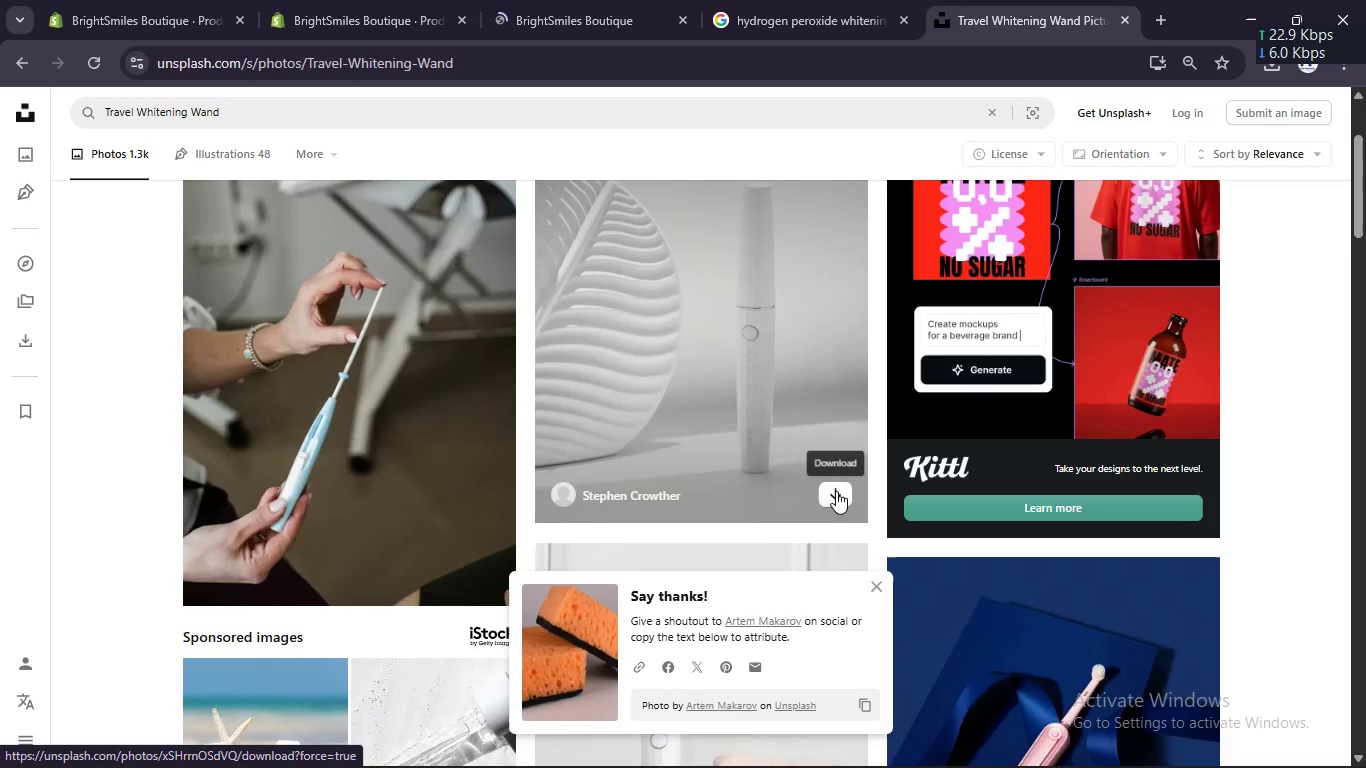 
left_click([835, 501])
 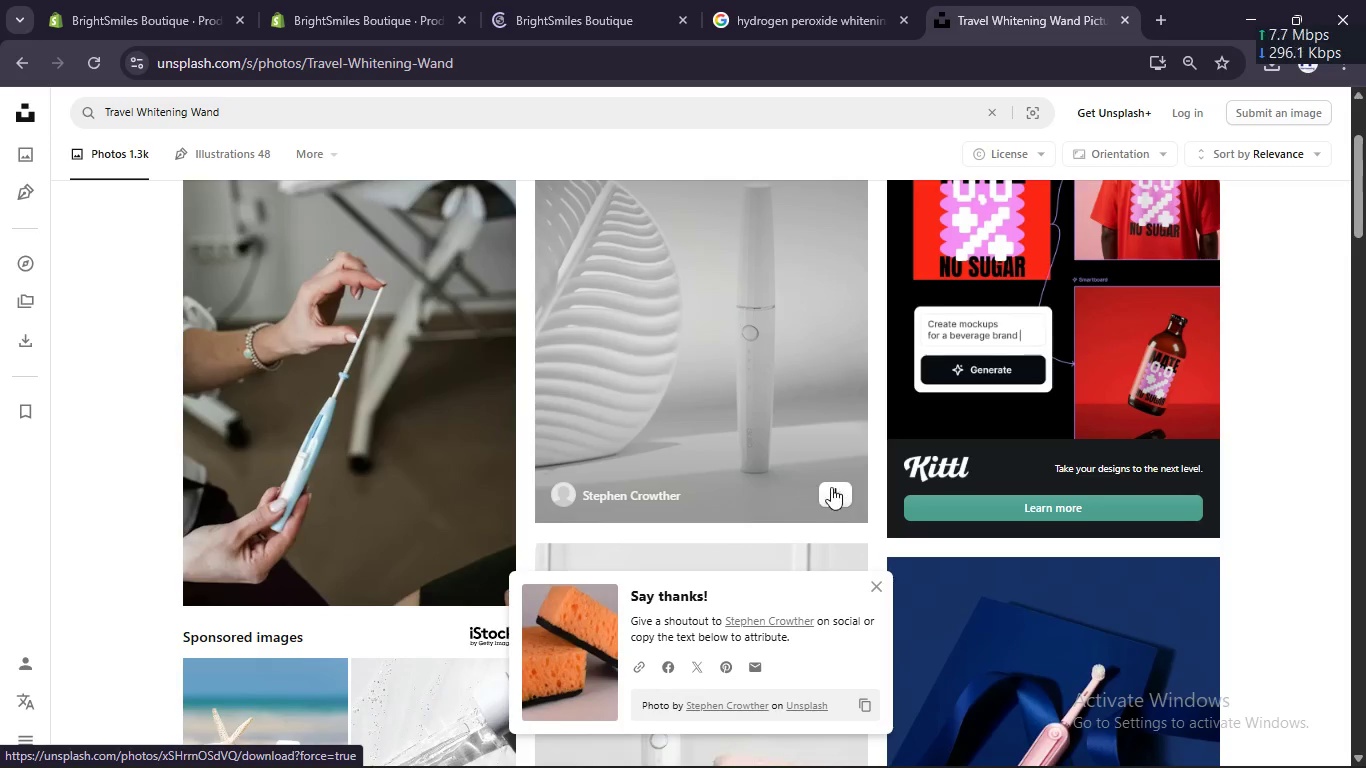 
scroll: coordinate [831, 487], scroll_direction: down, amount: 4.0
 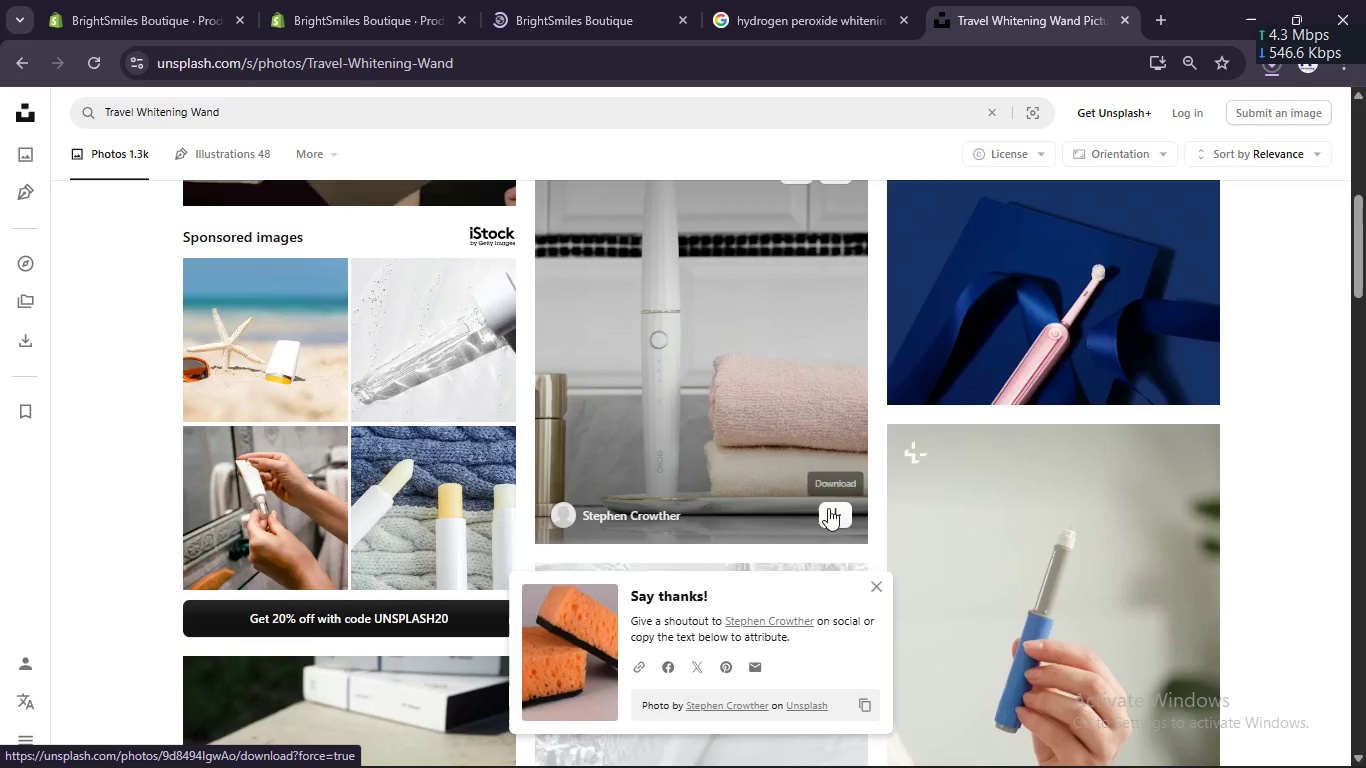 
left_click([828, 511])
 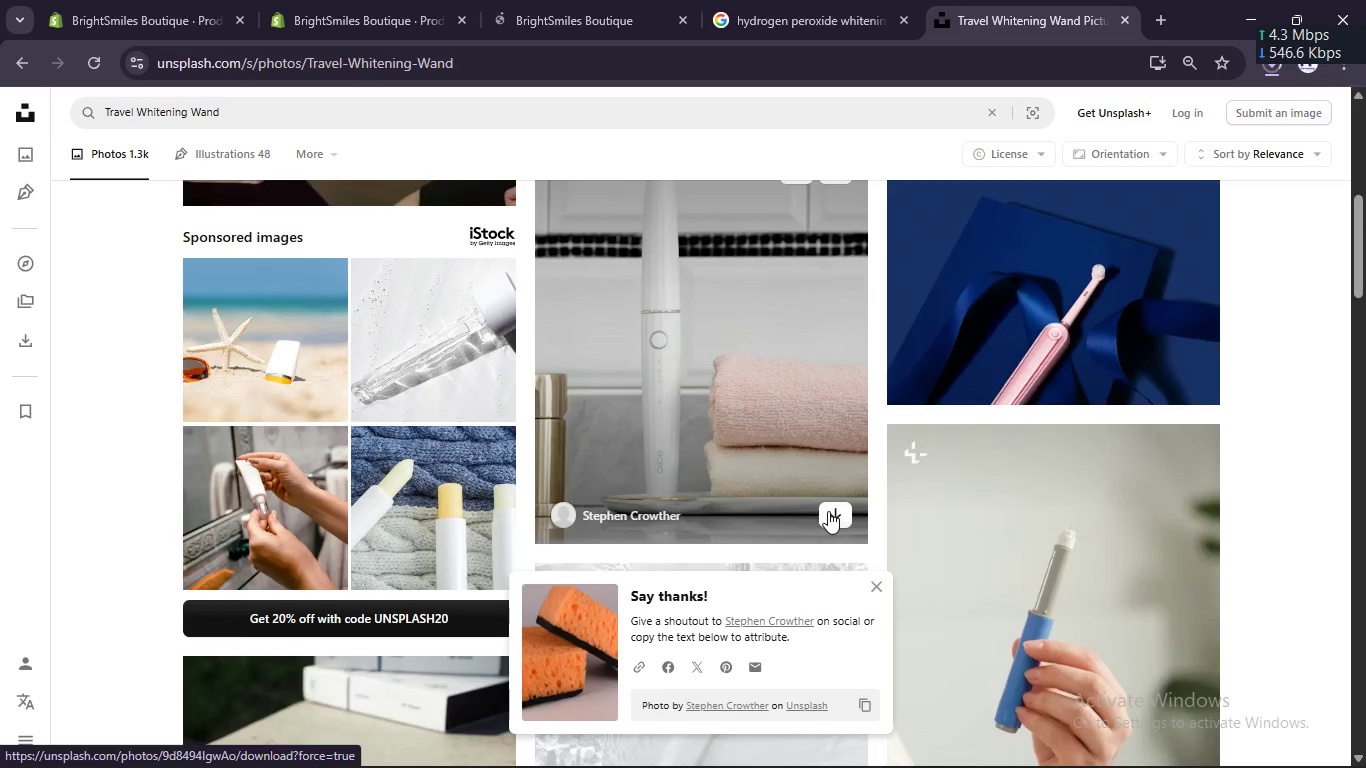 
scroll: coordinate [828, 511], scroll_direction: down, amount: 3.0
 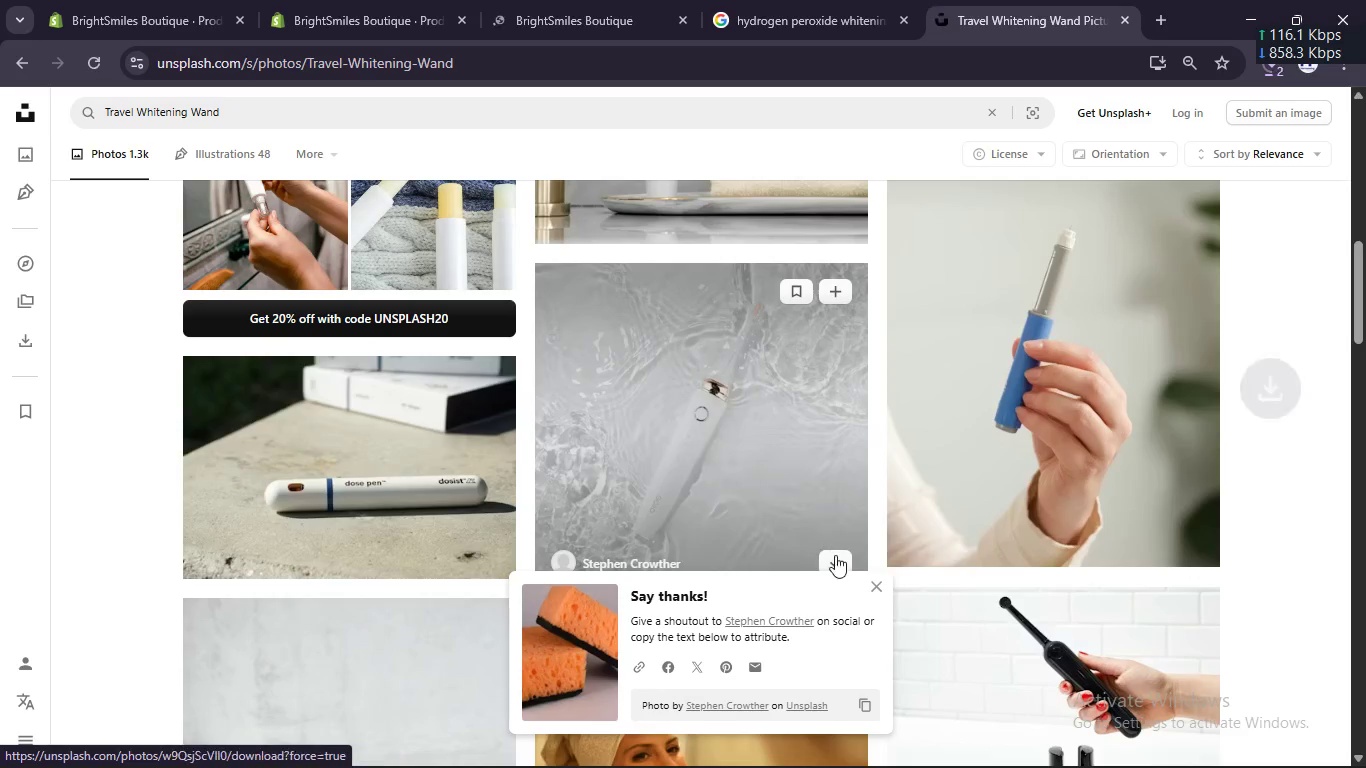 
left_click([838, 562])
 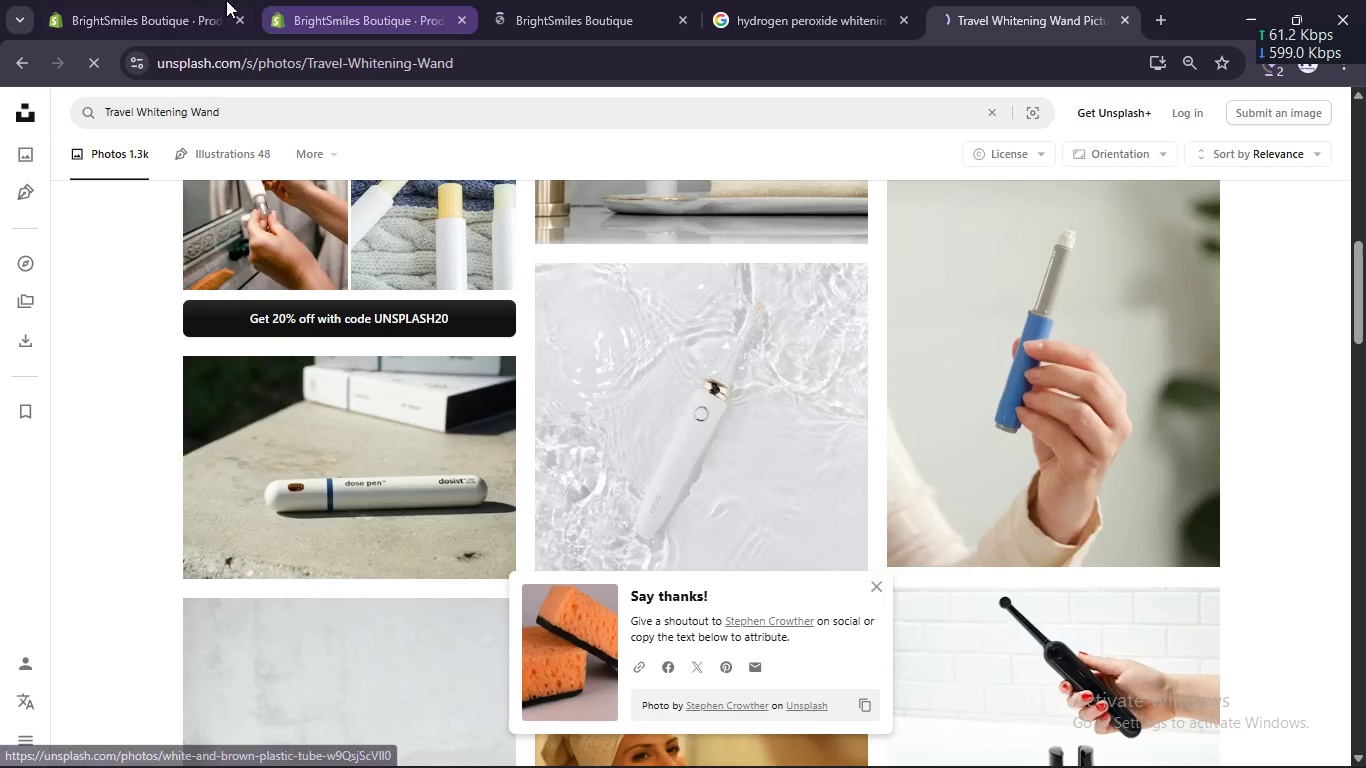 
left_click([183, 5])
 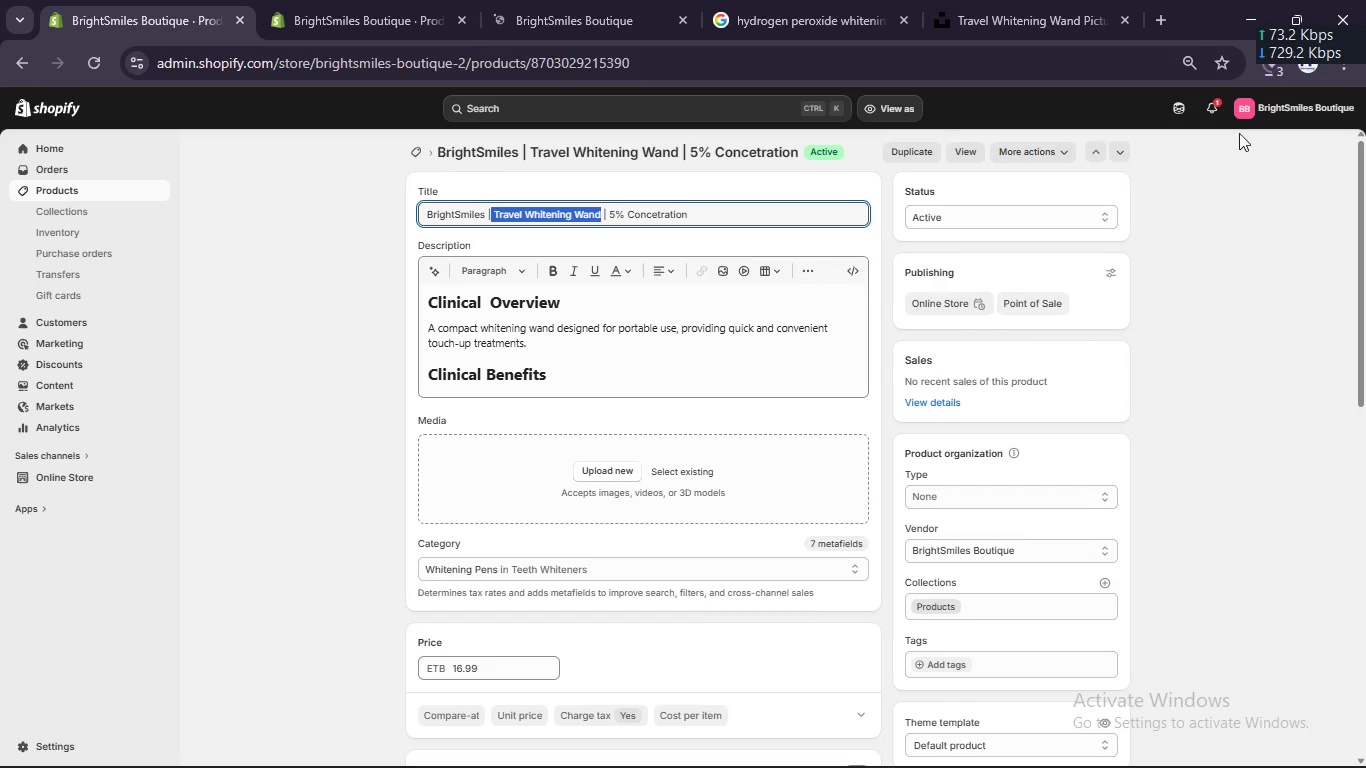 
left_click([1271, 80])
 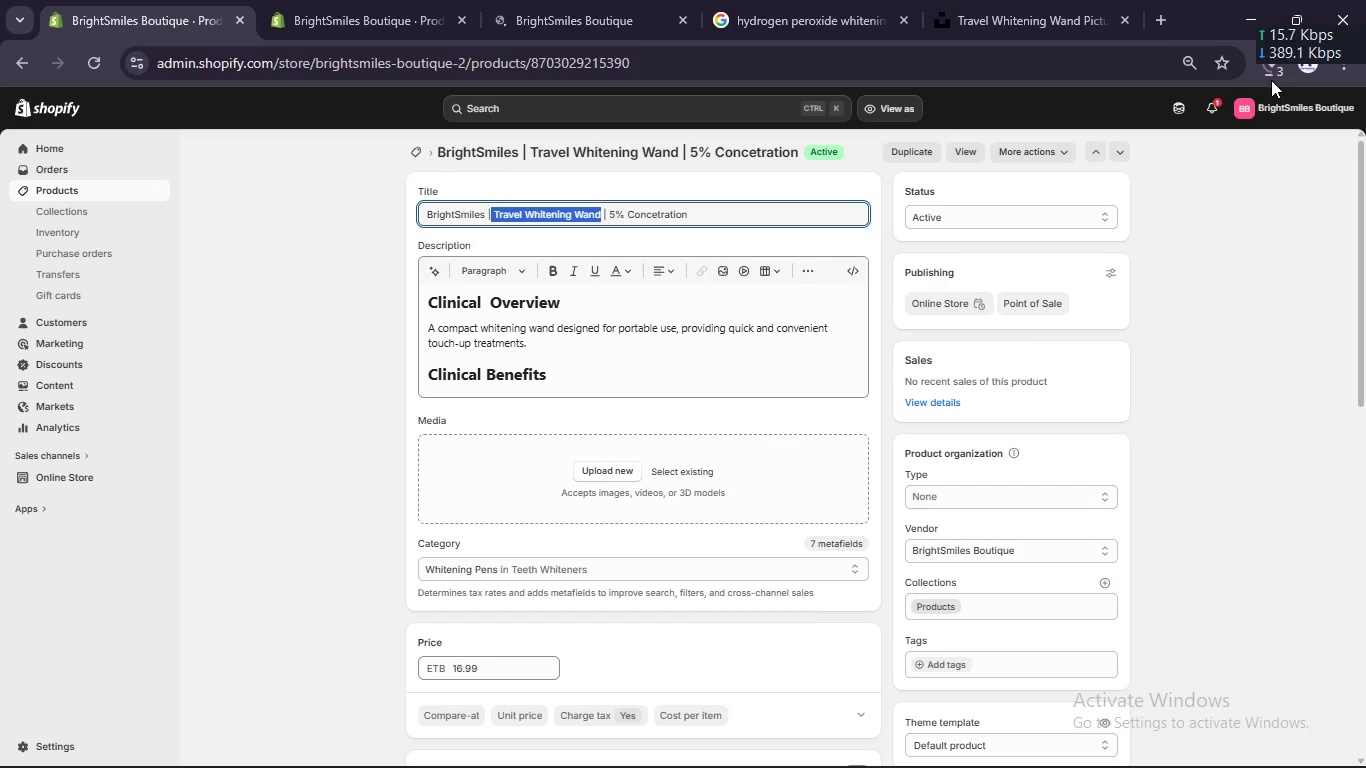 
left_click([1273, 71])
 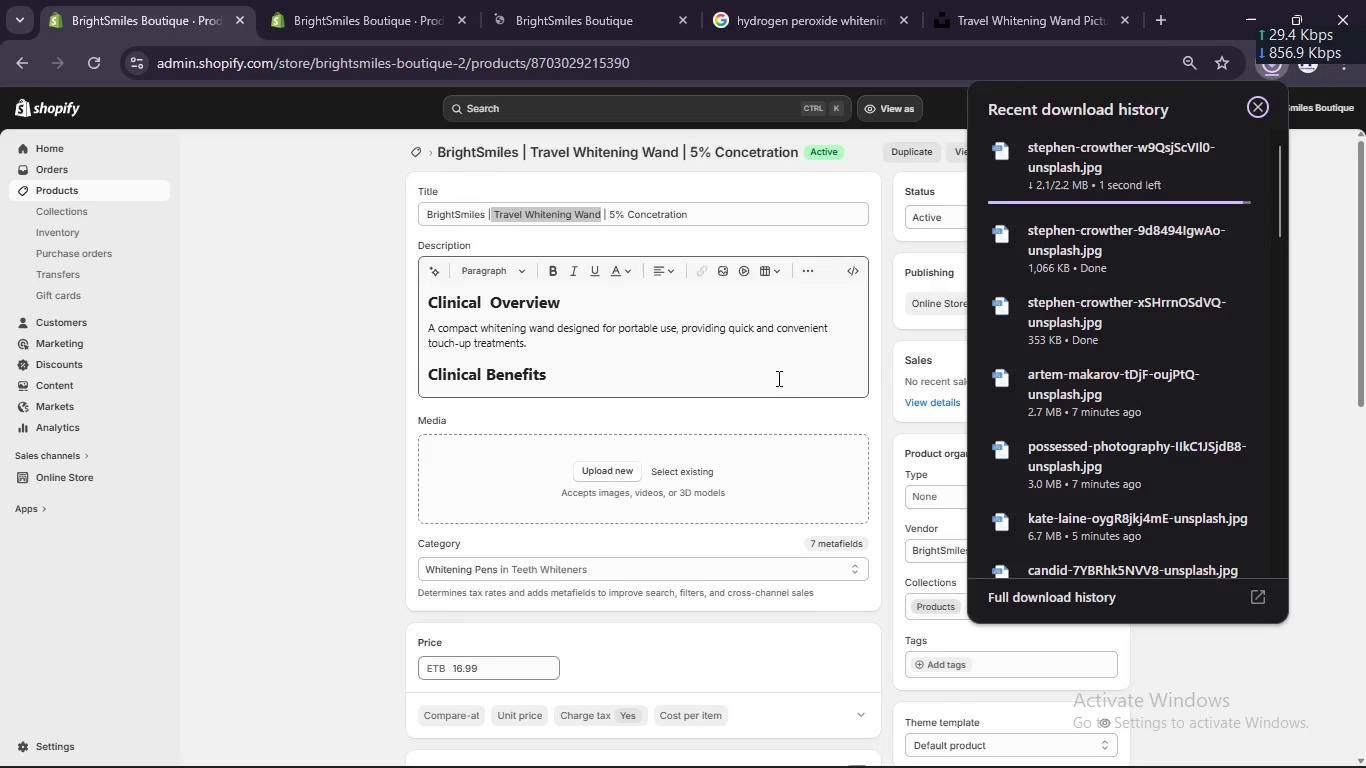 
wait(50.27)
 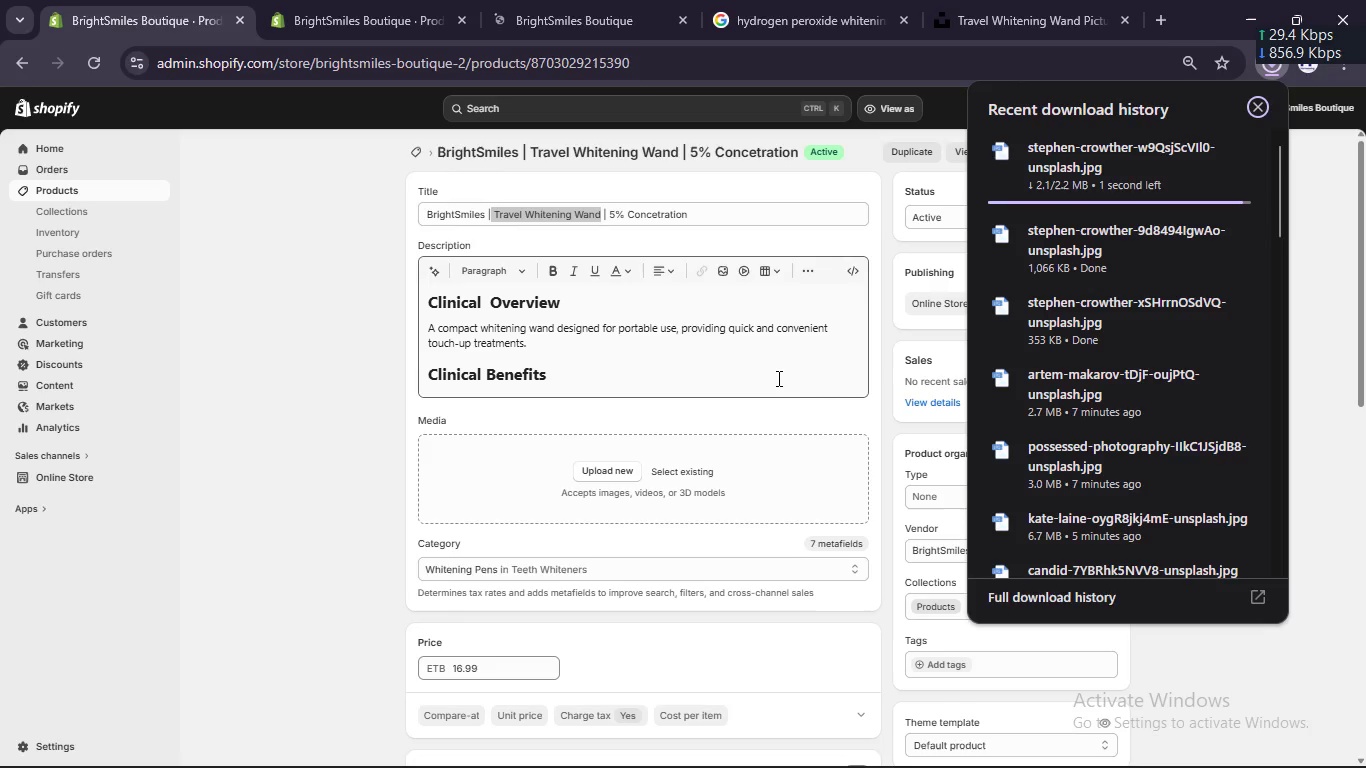 
left_click([584, 469])
 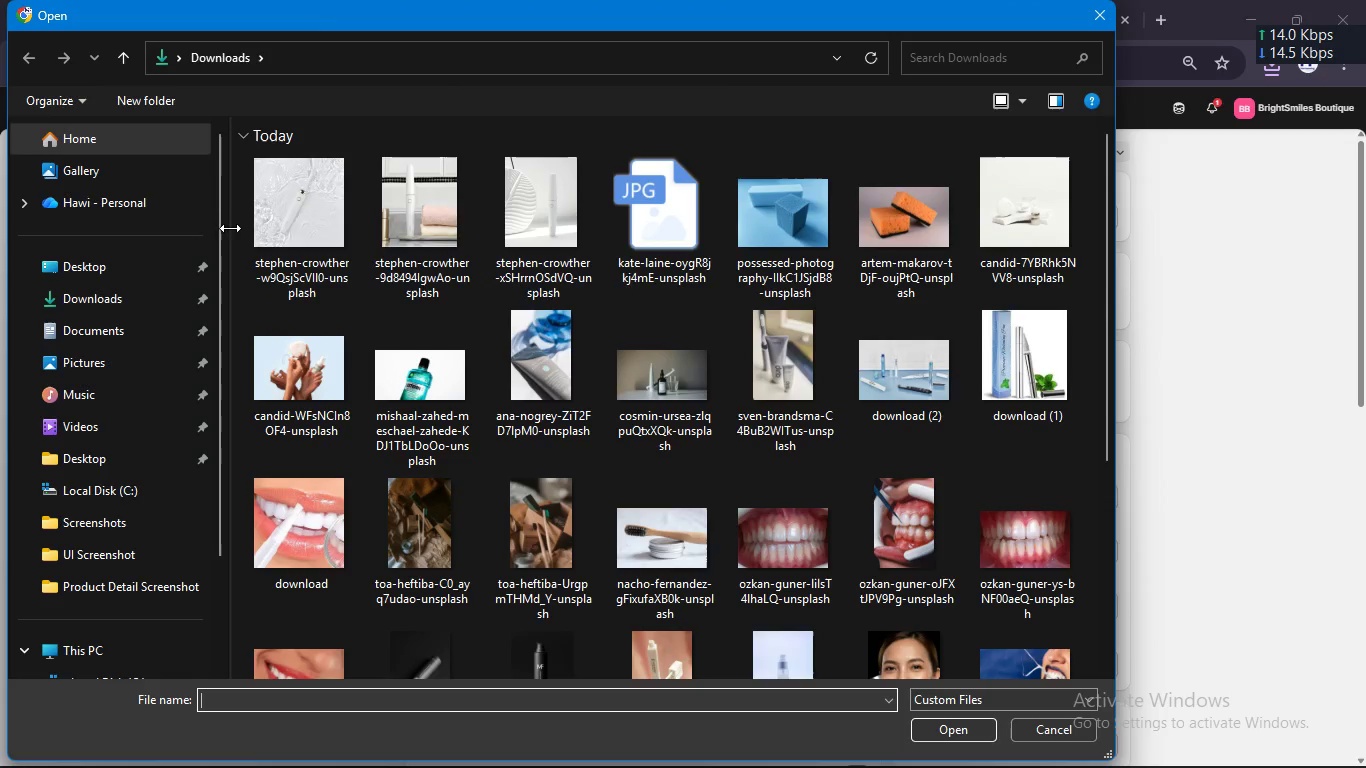 
left_click_drag(start_coordinate=[237, 221], to_coordinate=[496, 220])
 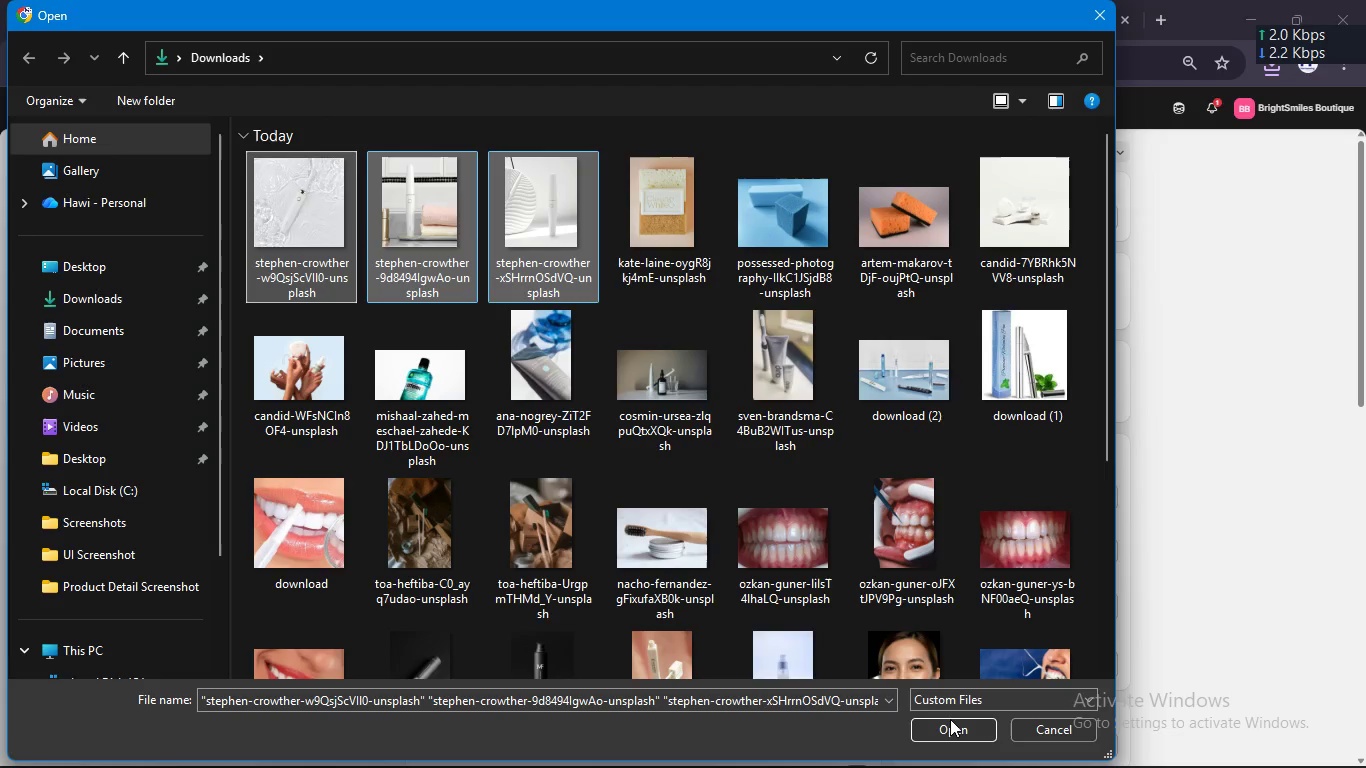 
left_click([955, 725])
 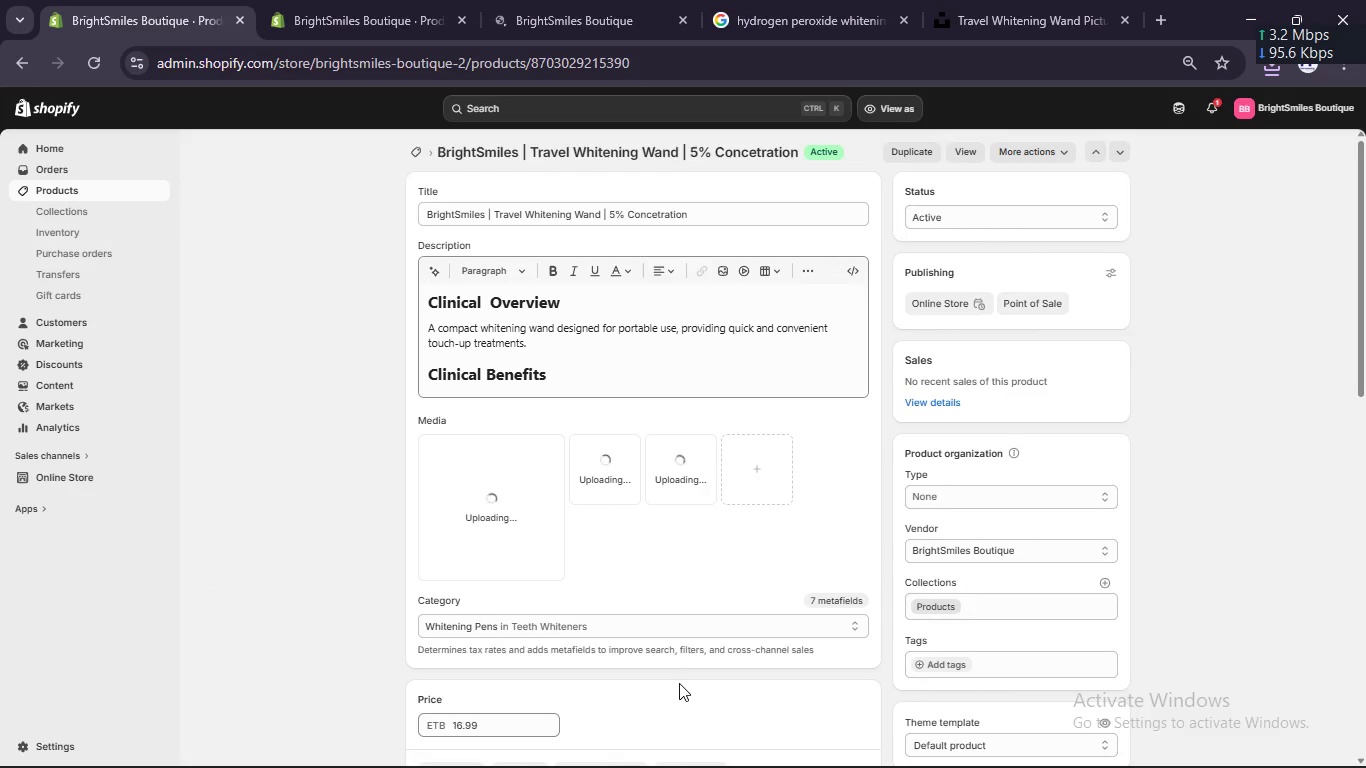 
wait(5.66)
 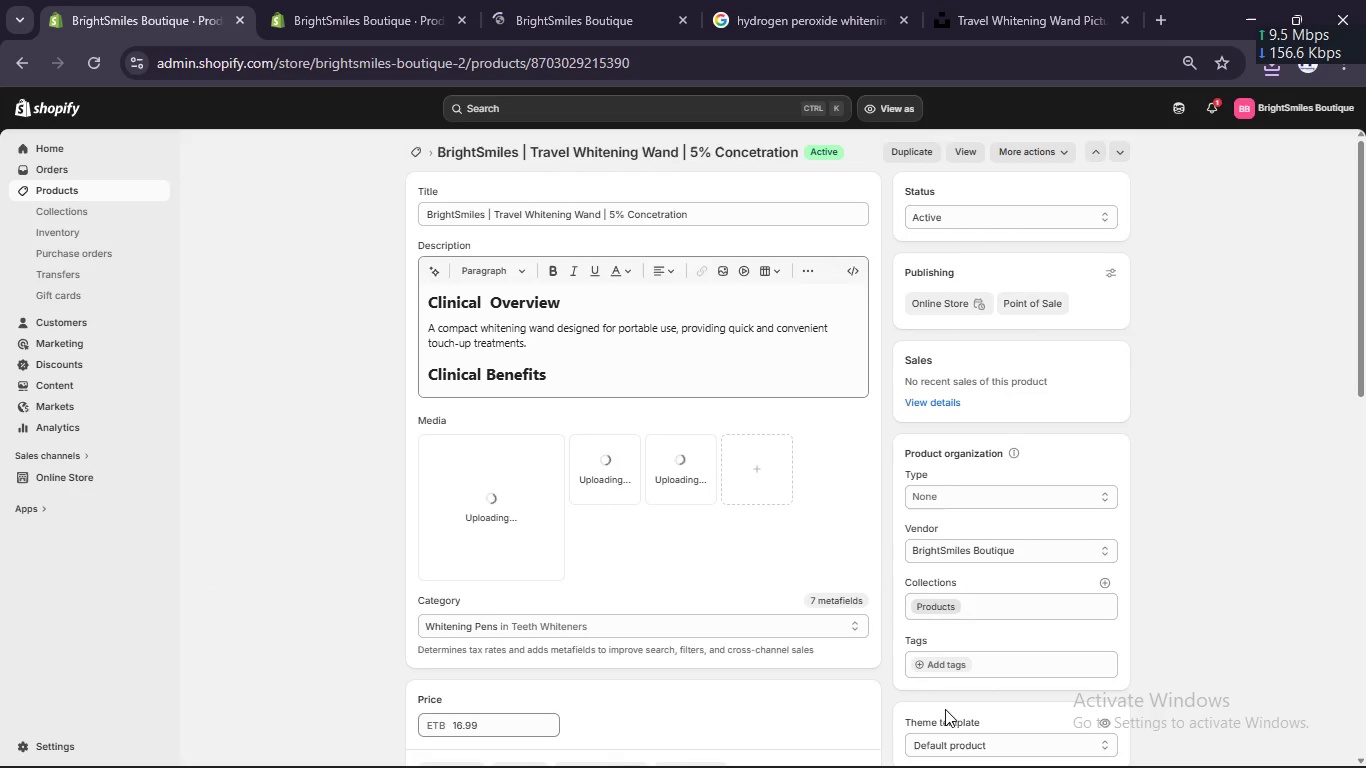 
scroll: coordinate [621, 585], scroll_direction: down, amount: 6.0
 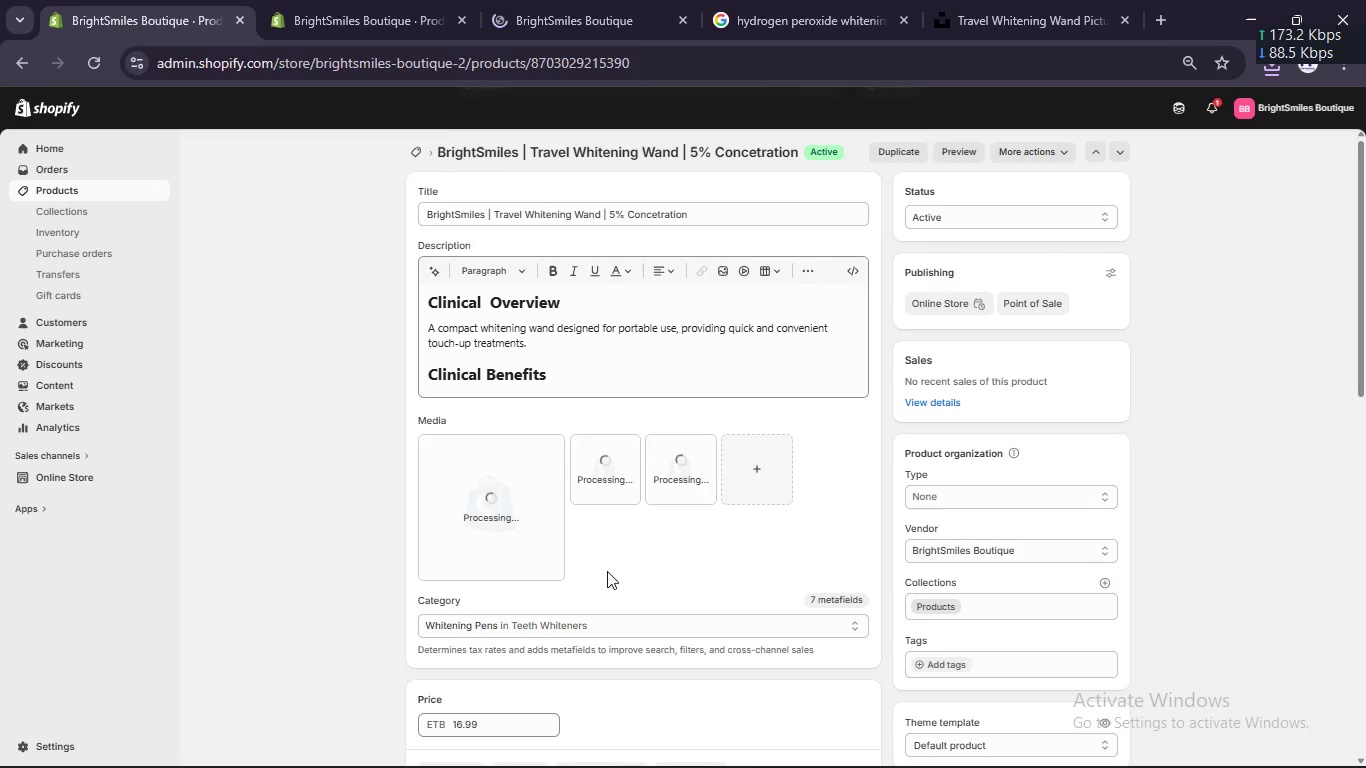 
wait(8.74)
 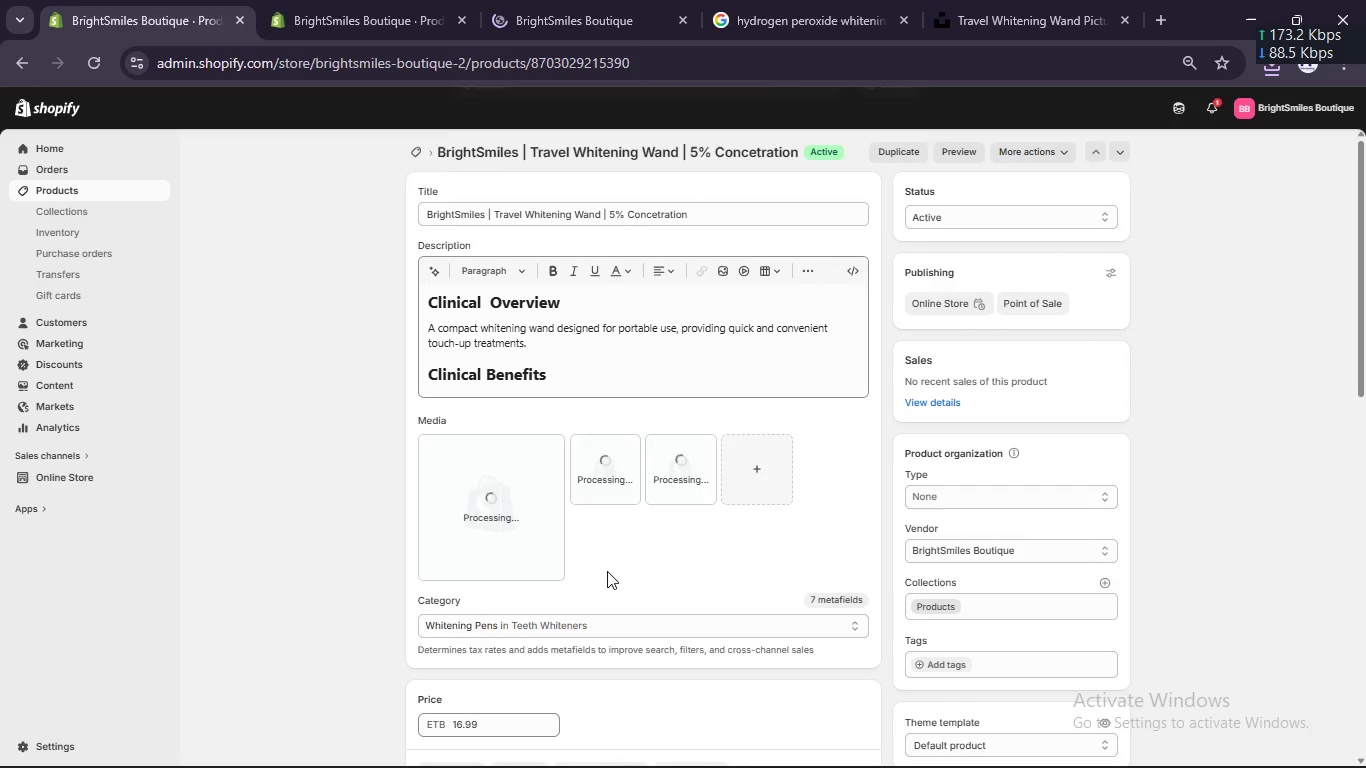 
mouse_move([828, 68])
 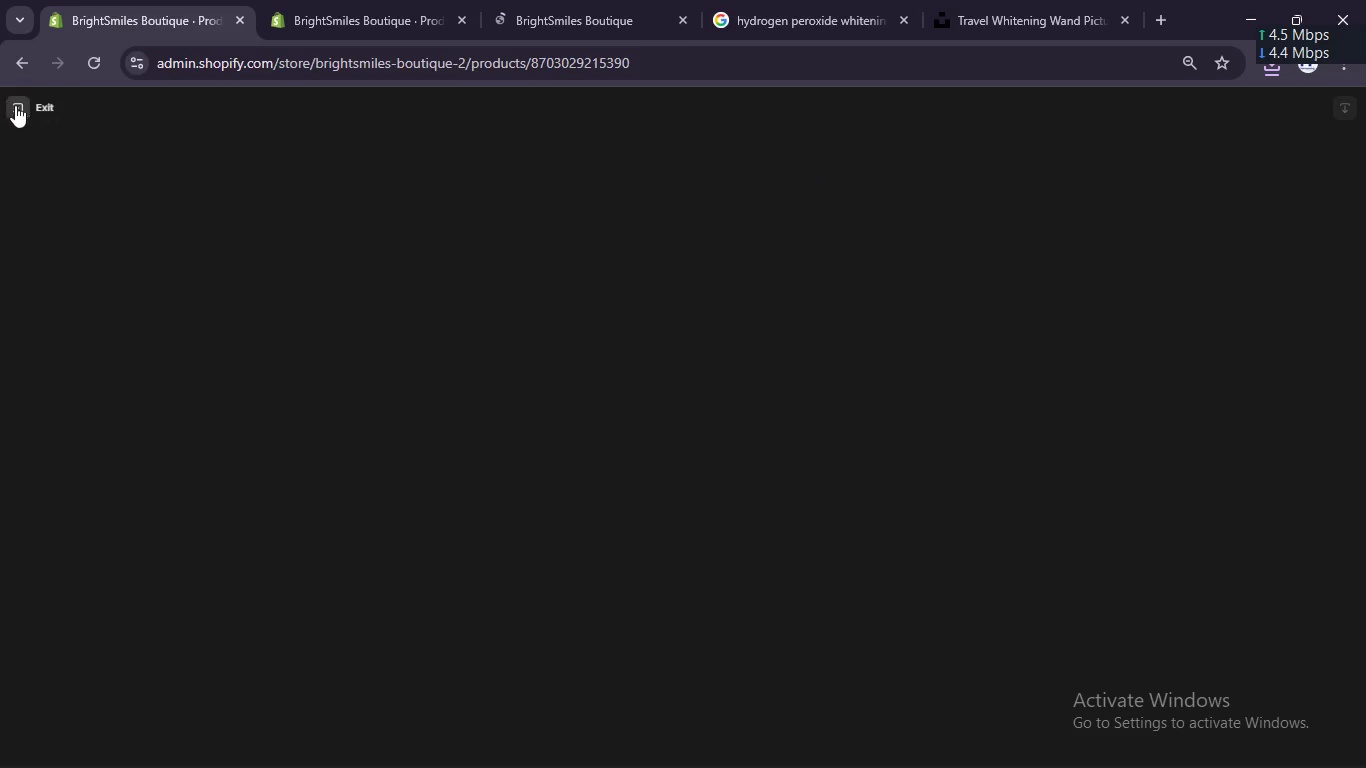 
left_click([17, 107])
 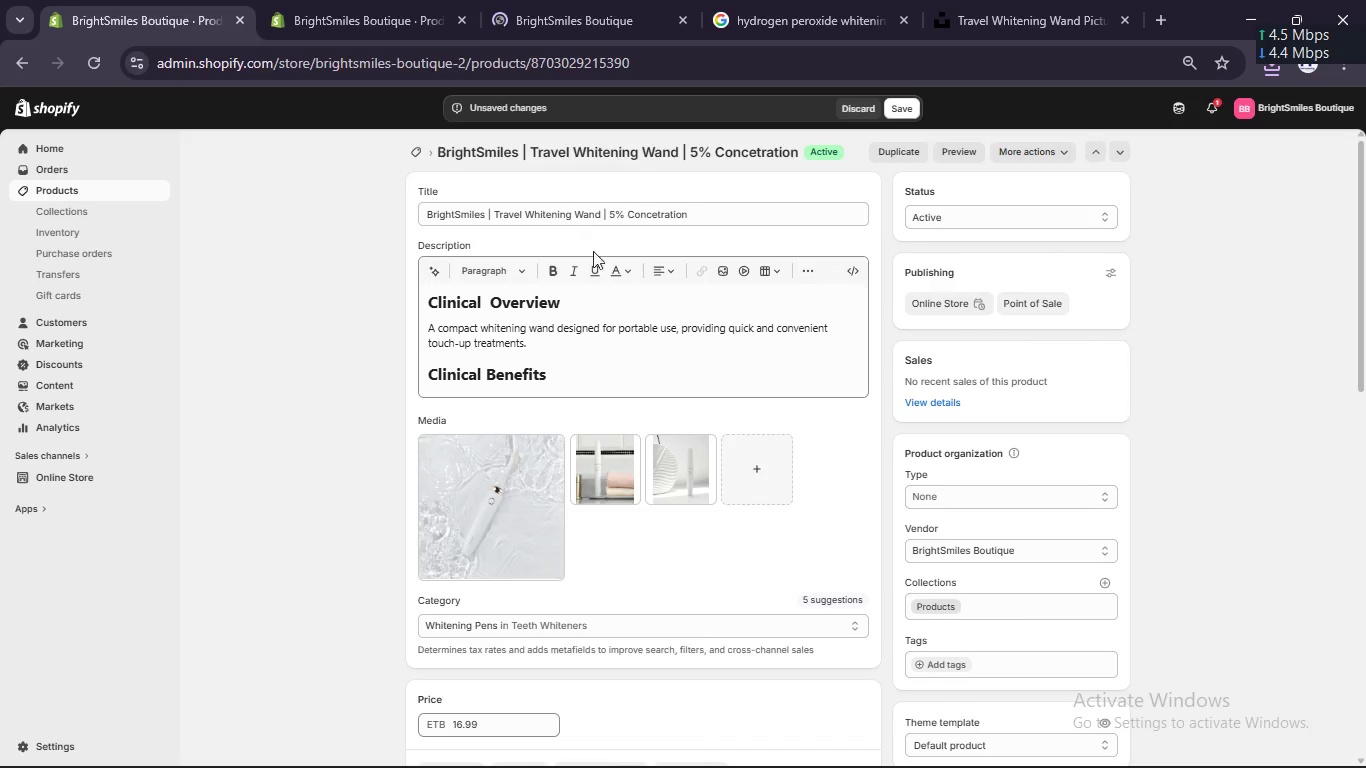 
mouse_move([596, 256])
 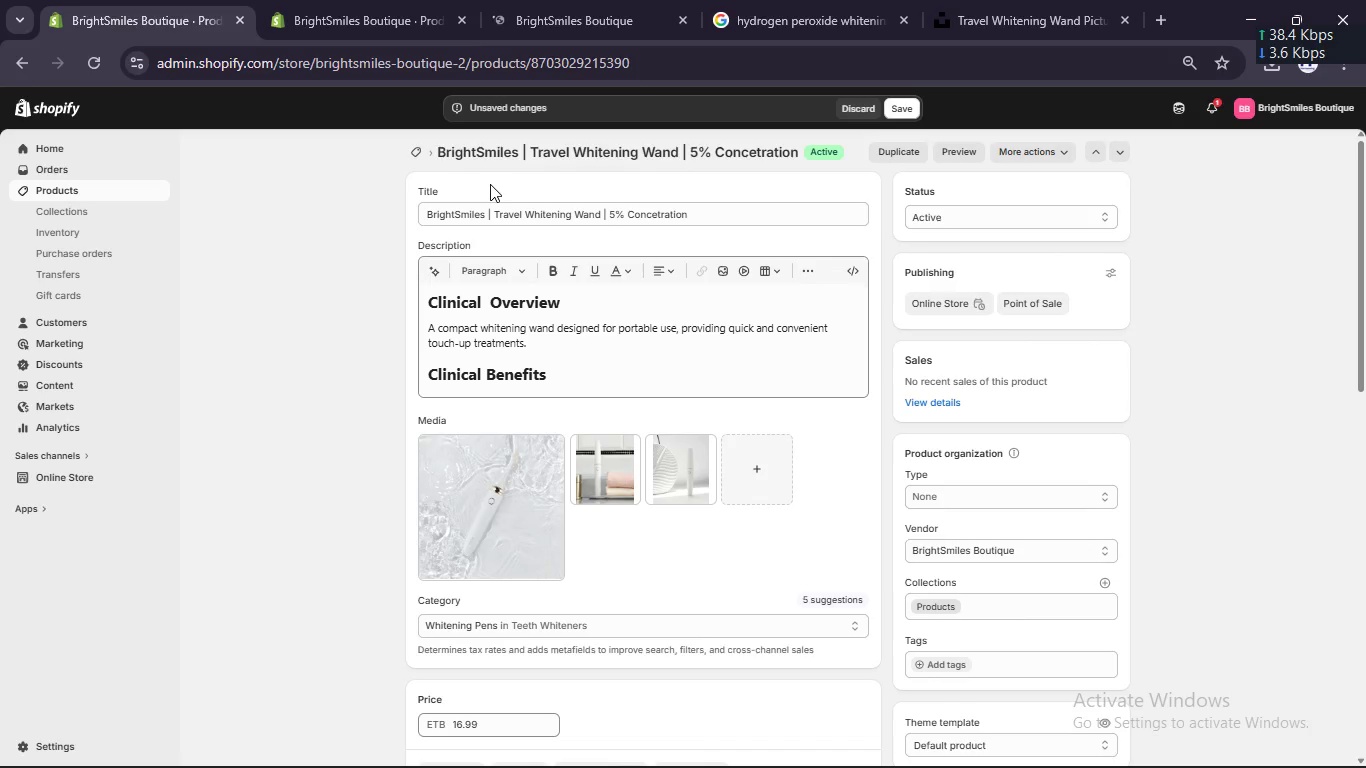 
wait(64.35)
 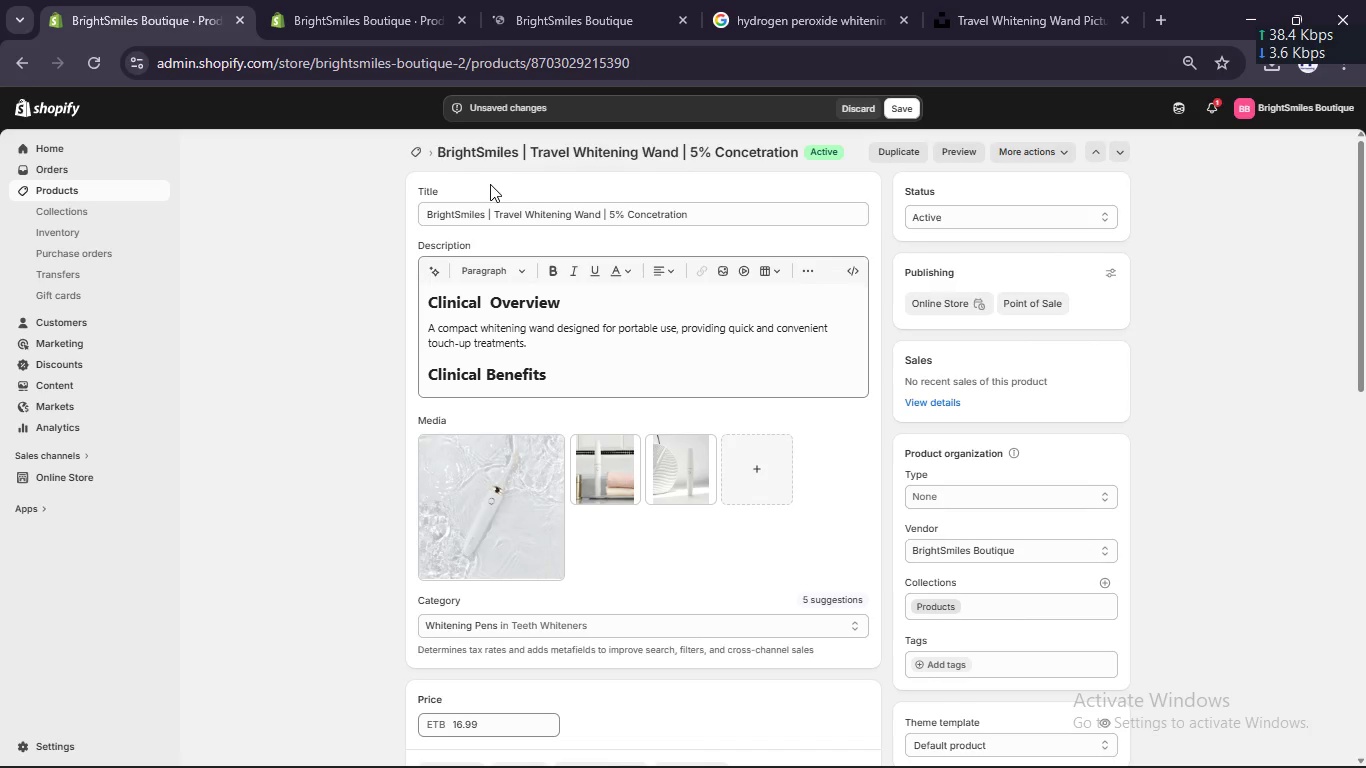 
left_click([470, 503])
 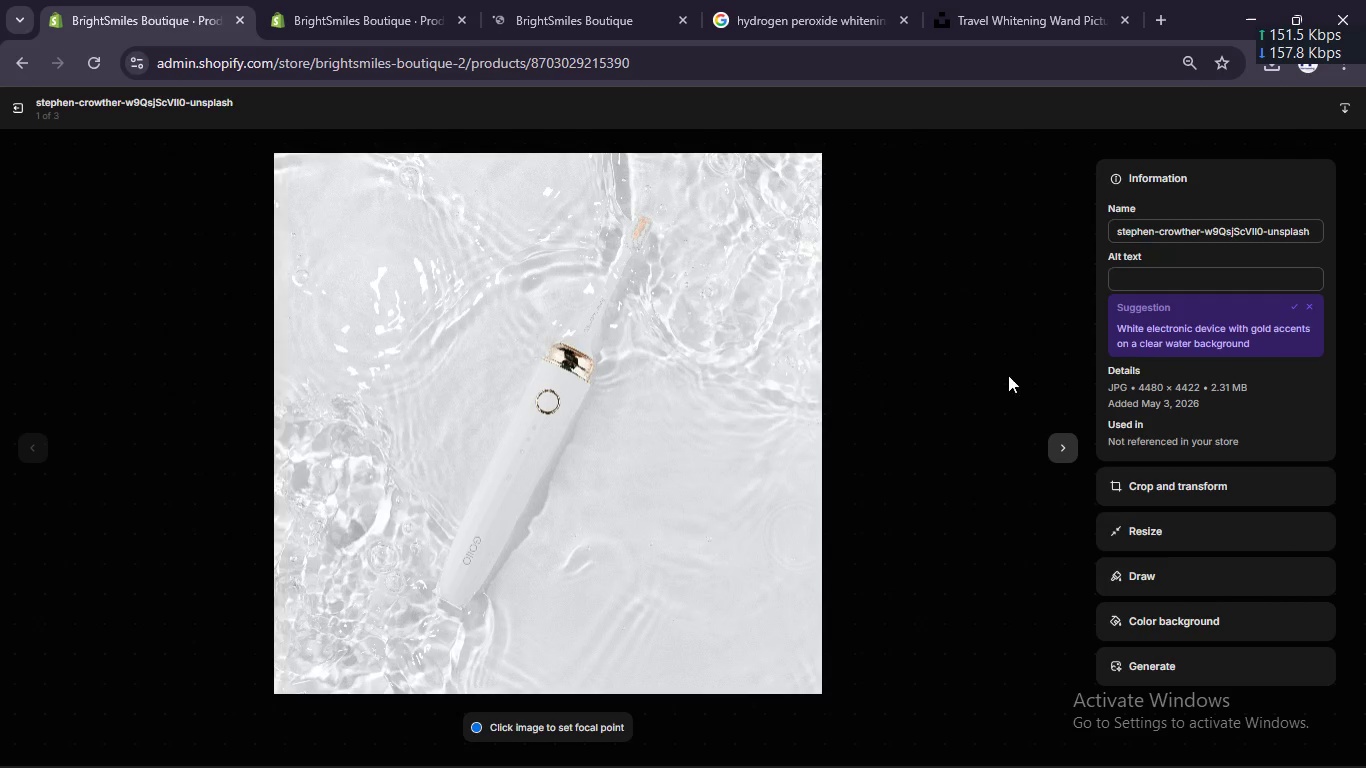 
left_click([1114, 275])
 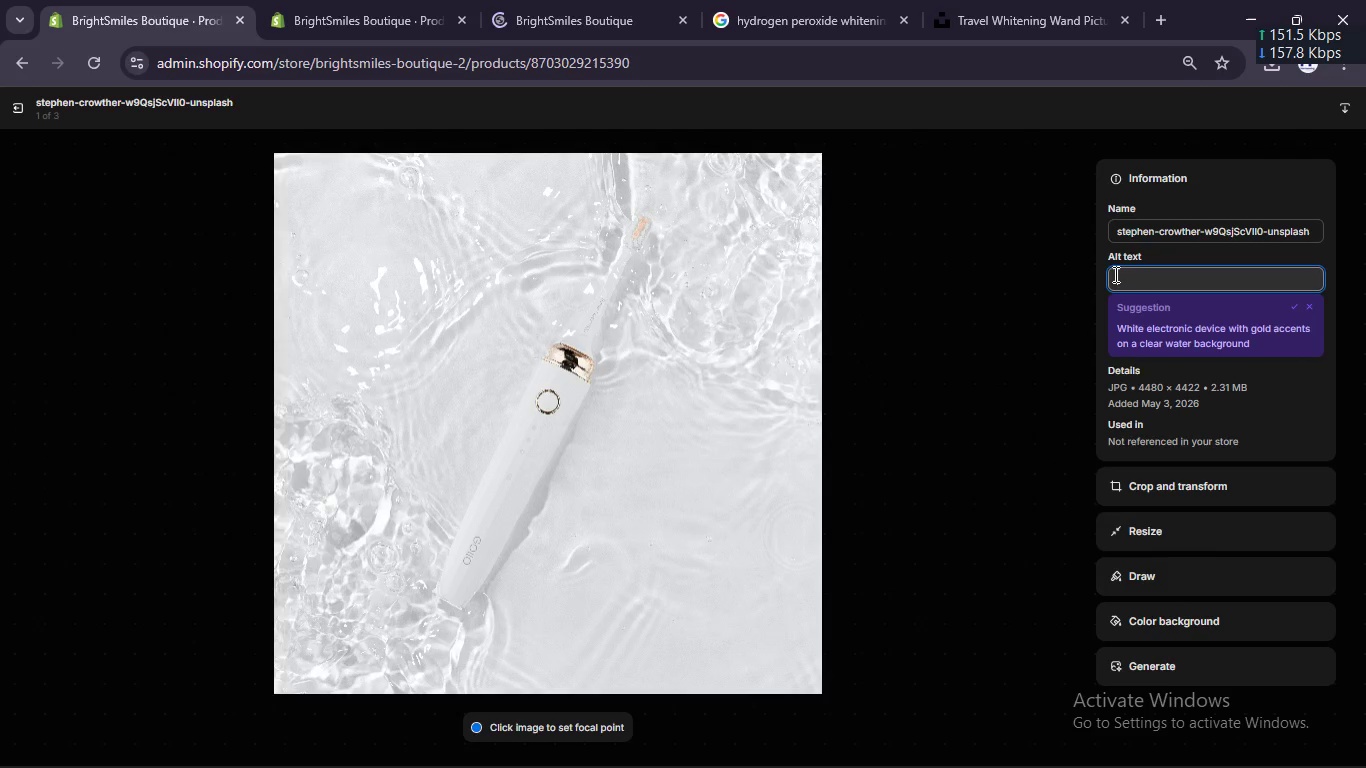 
right_click([1114, 274])
 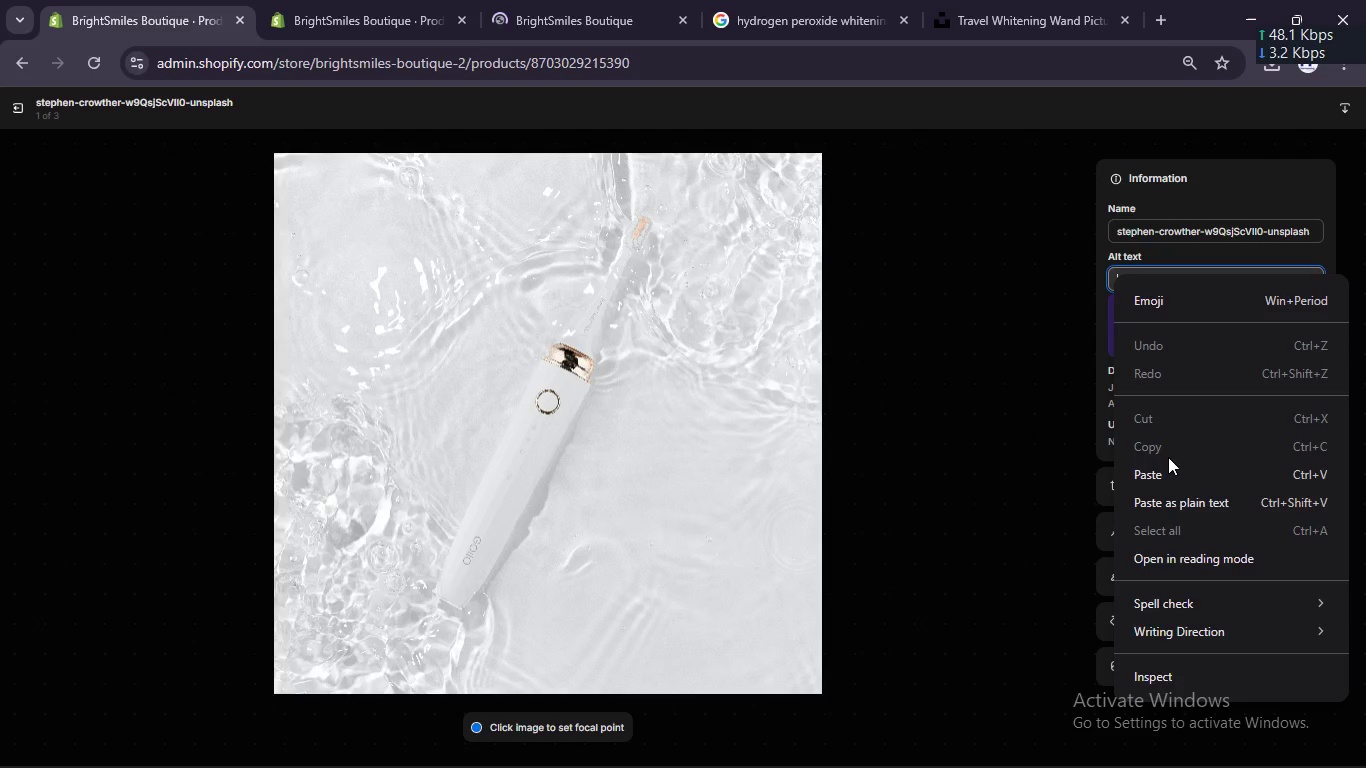 
left_click([1157, 474])
 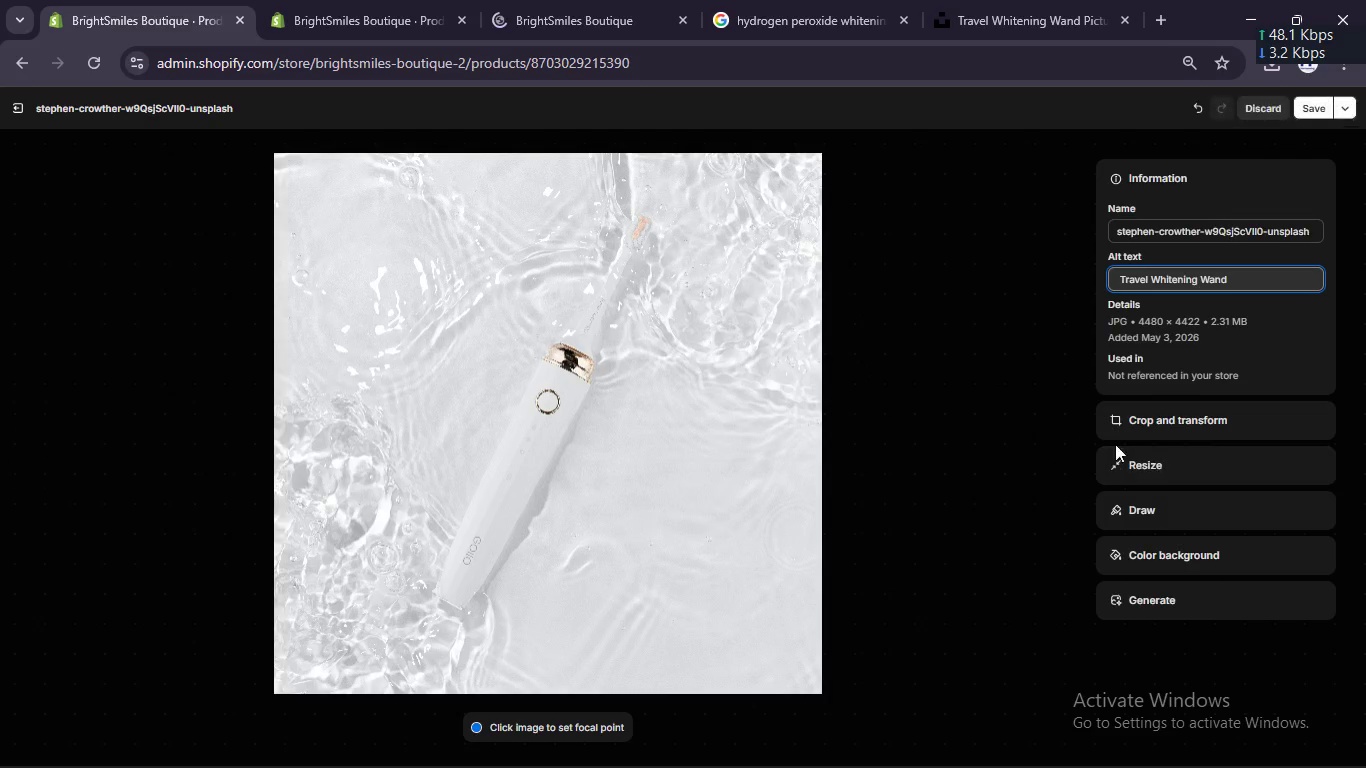 
key(Control+A)
 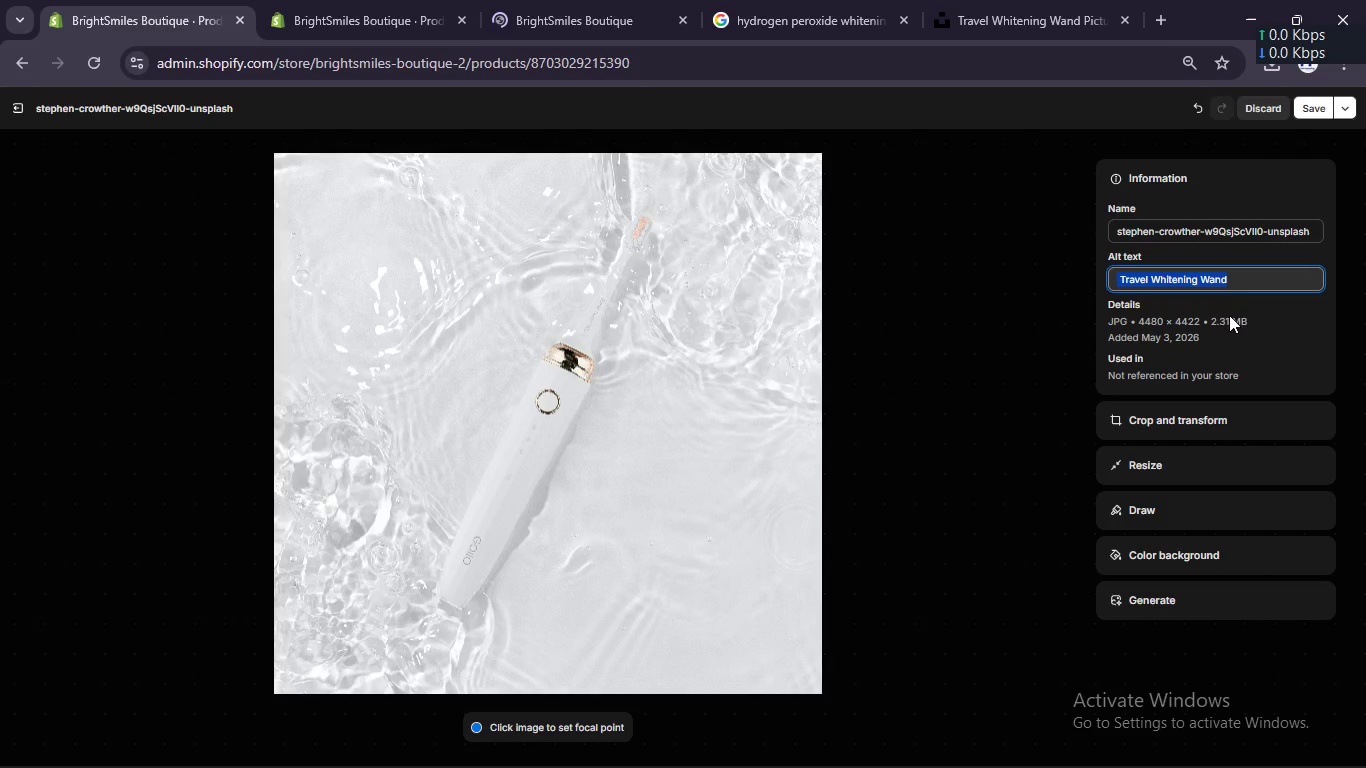 
wait(14.16)
 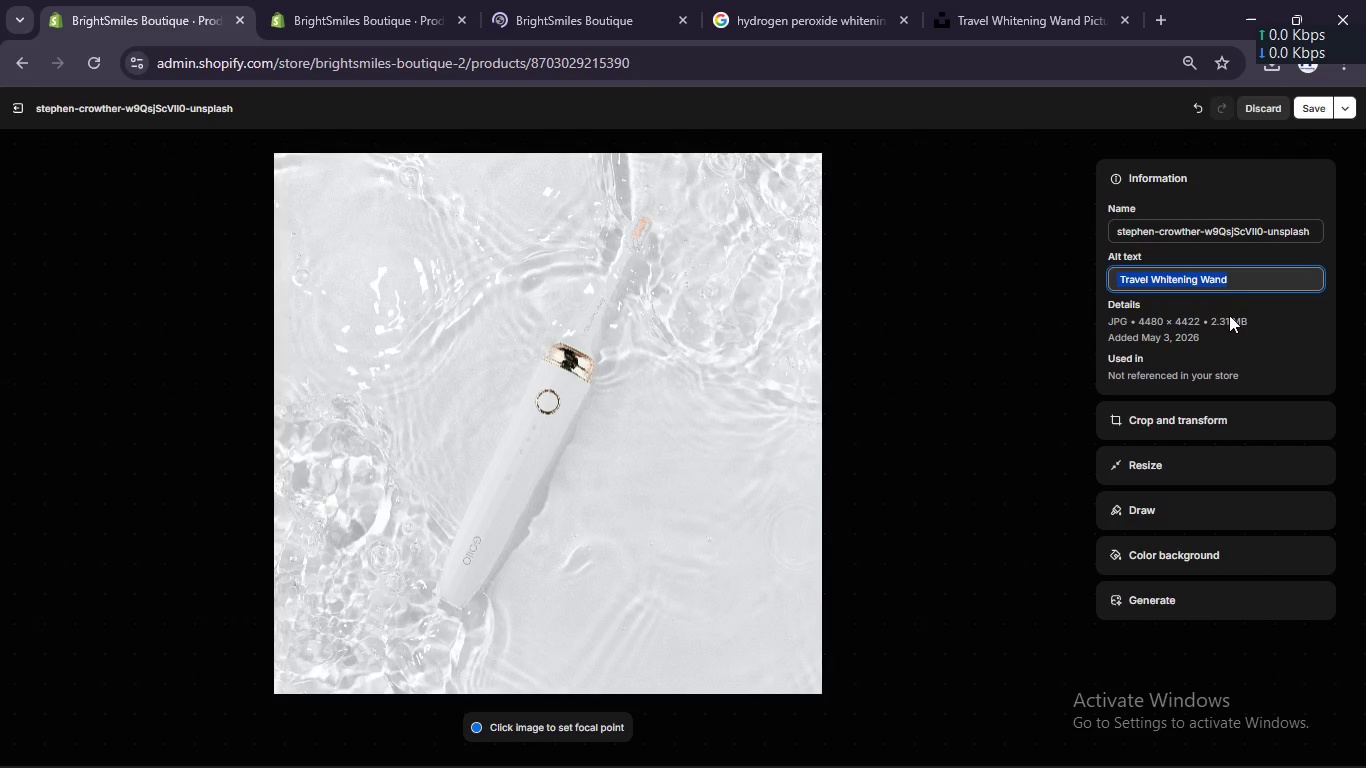 
left_click([1212, 276])
 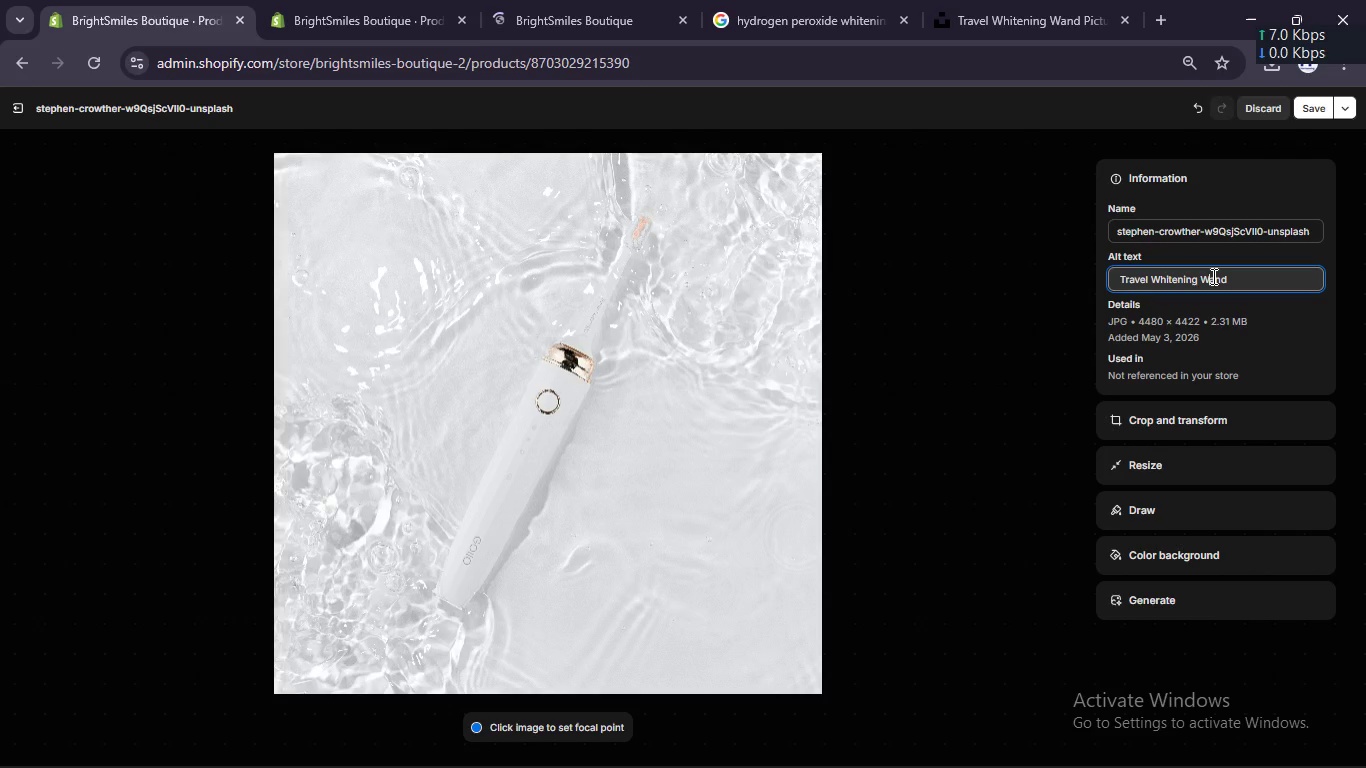 
key(Control+A)
 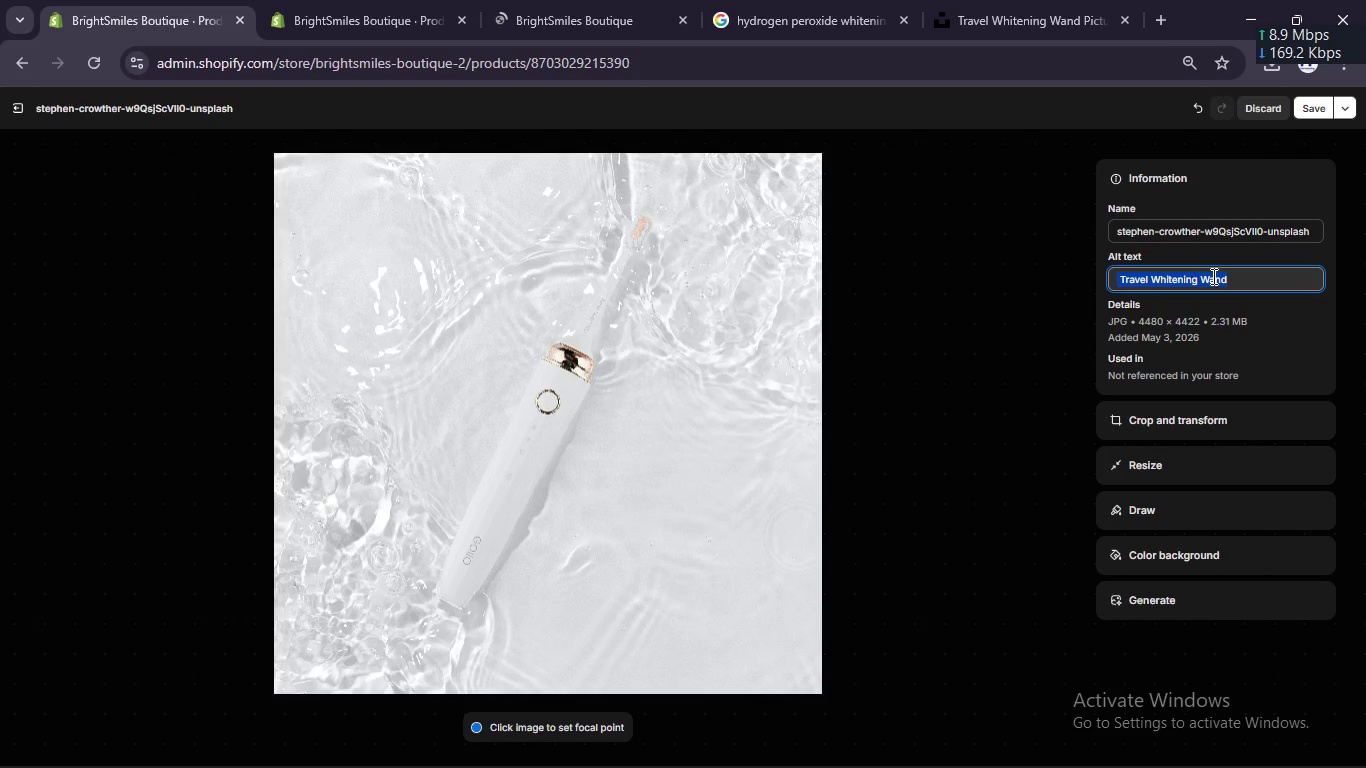 
key(Backspace)
 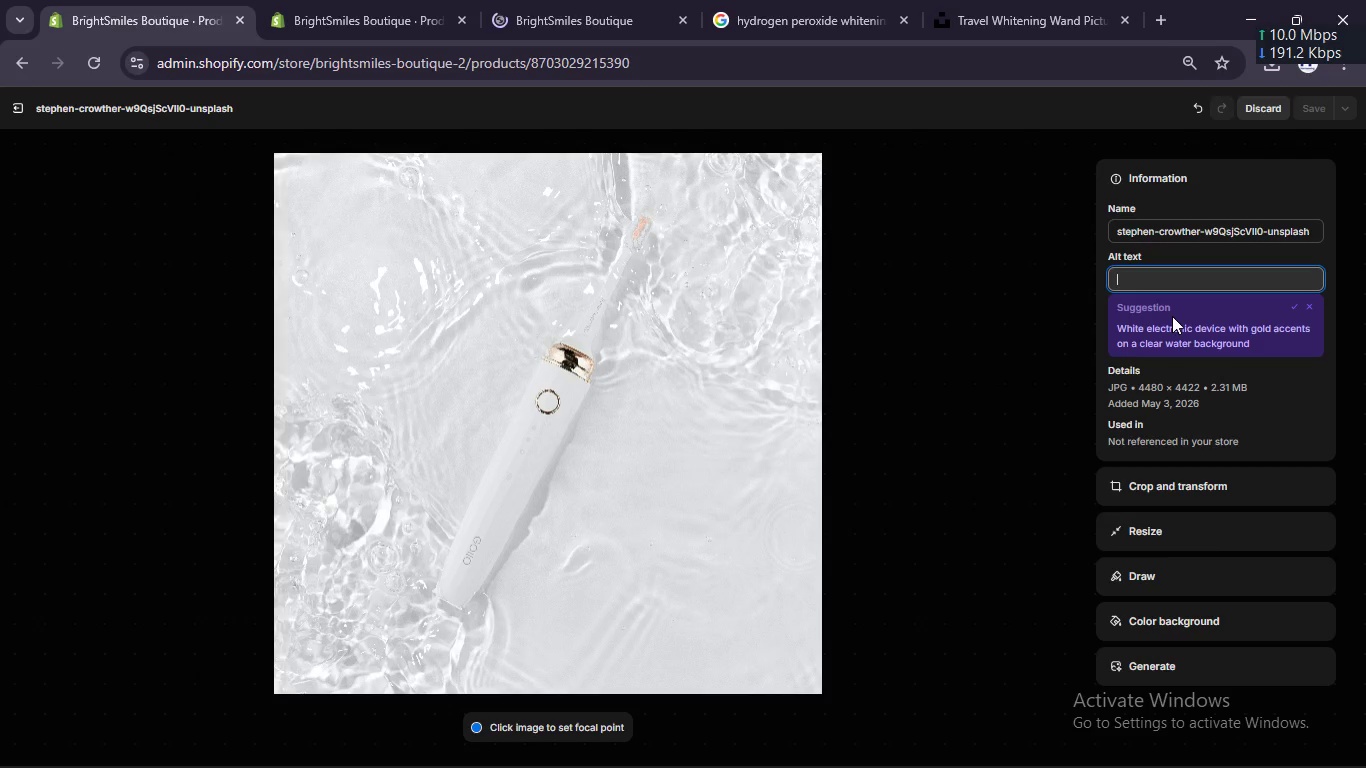 
wait(15.88)
 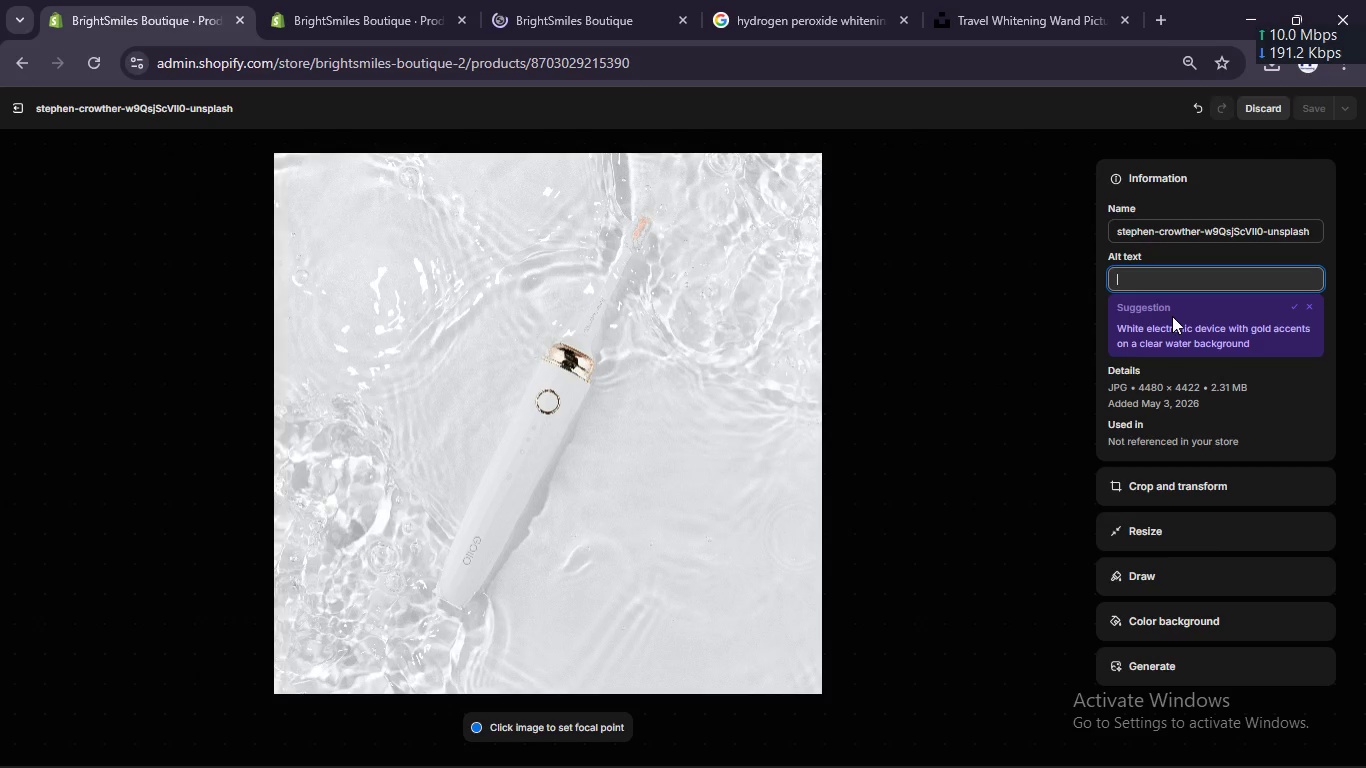 
type(Br)
 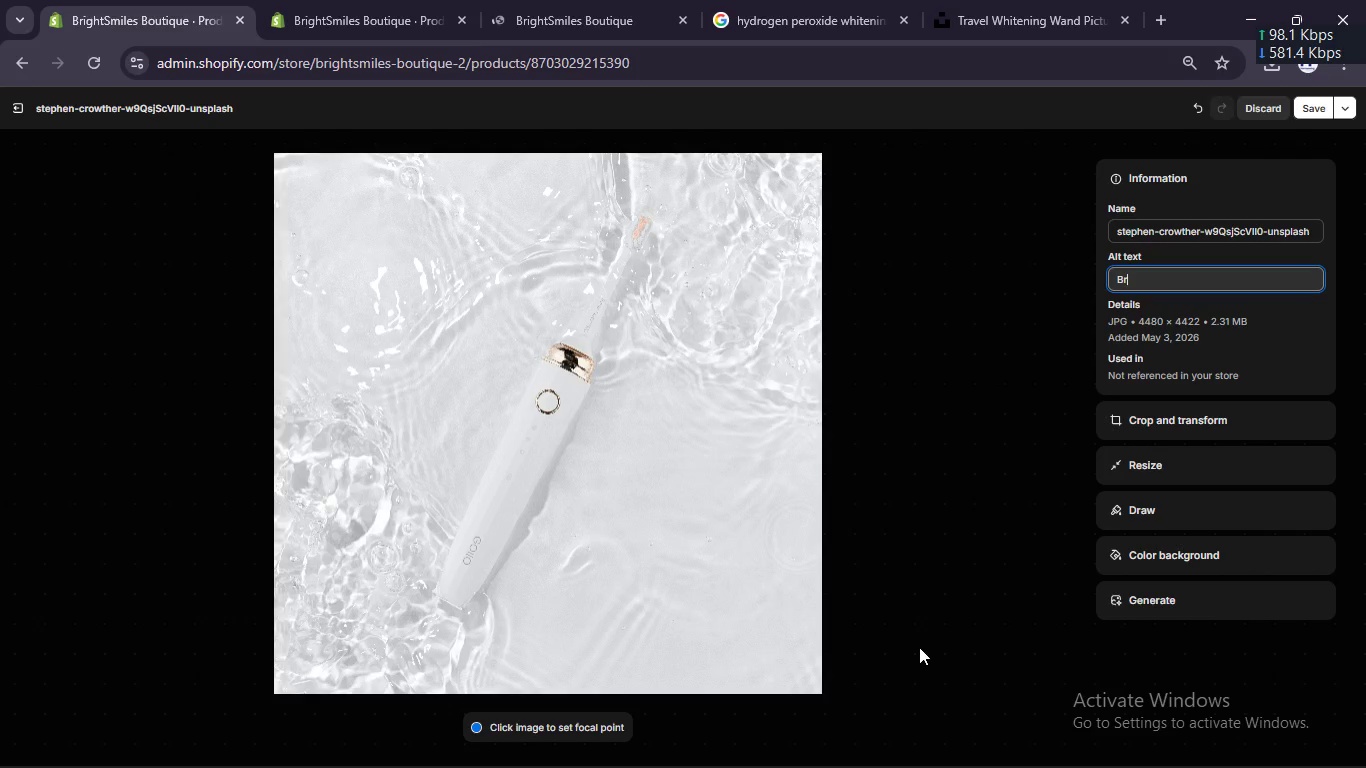 
type(ightSmiles travel Whitening Wand 5% hydrogen peroc)
key(Backspace)
type(xide portable pen - Bri)
 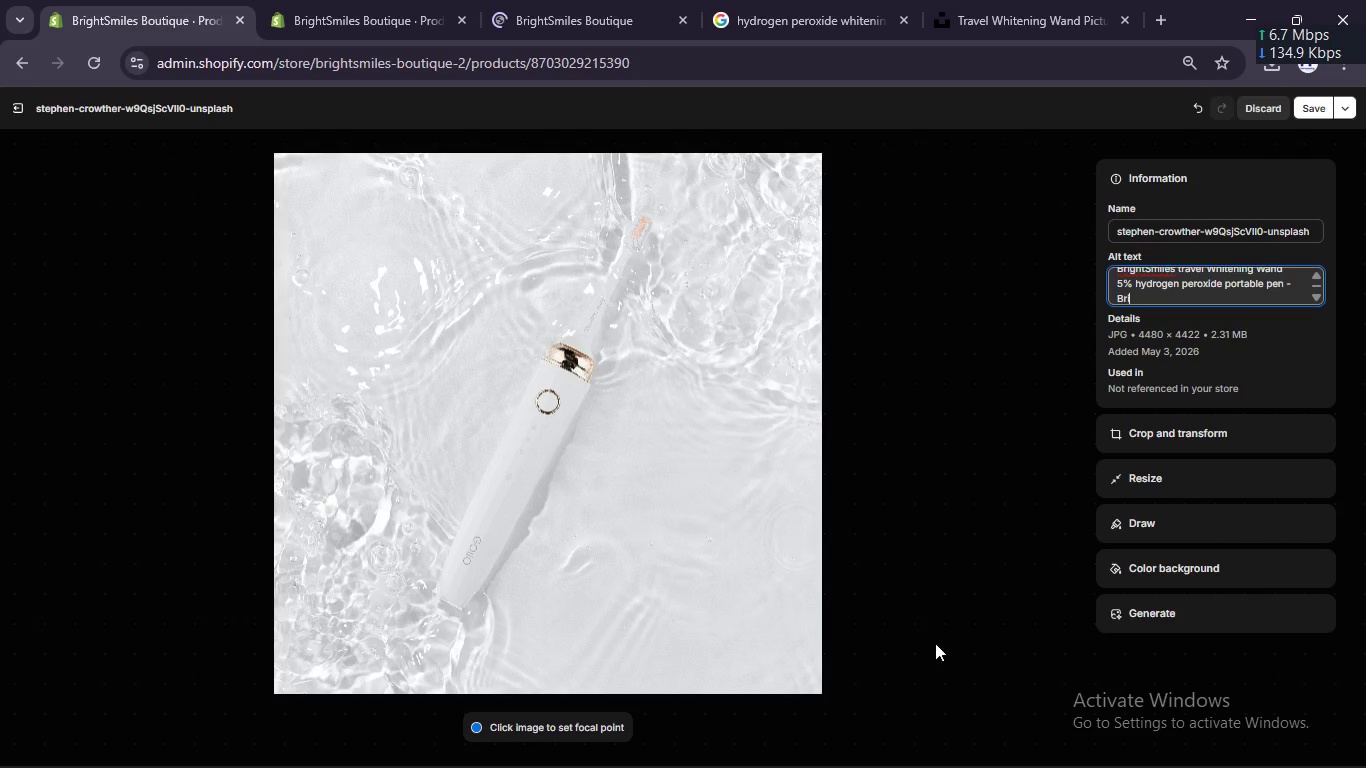 
type(ghtSmiles Boutique dental whitenig )
 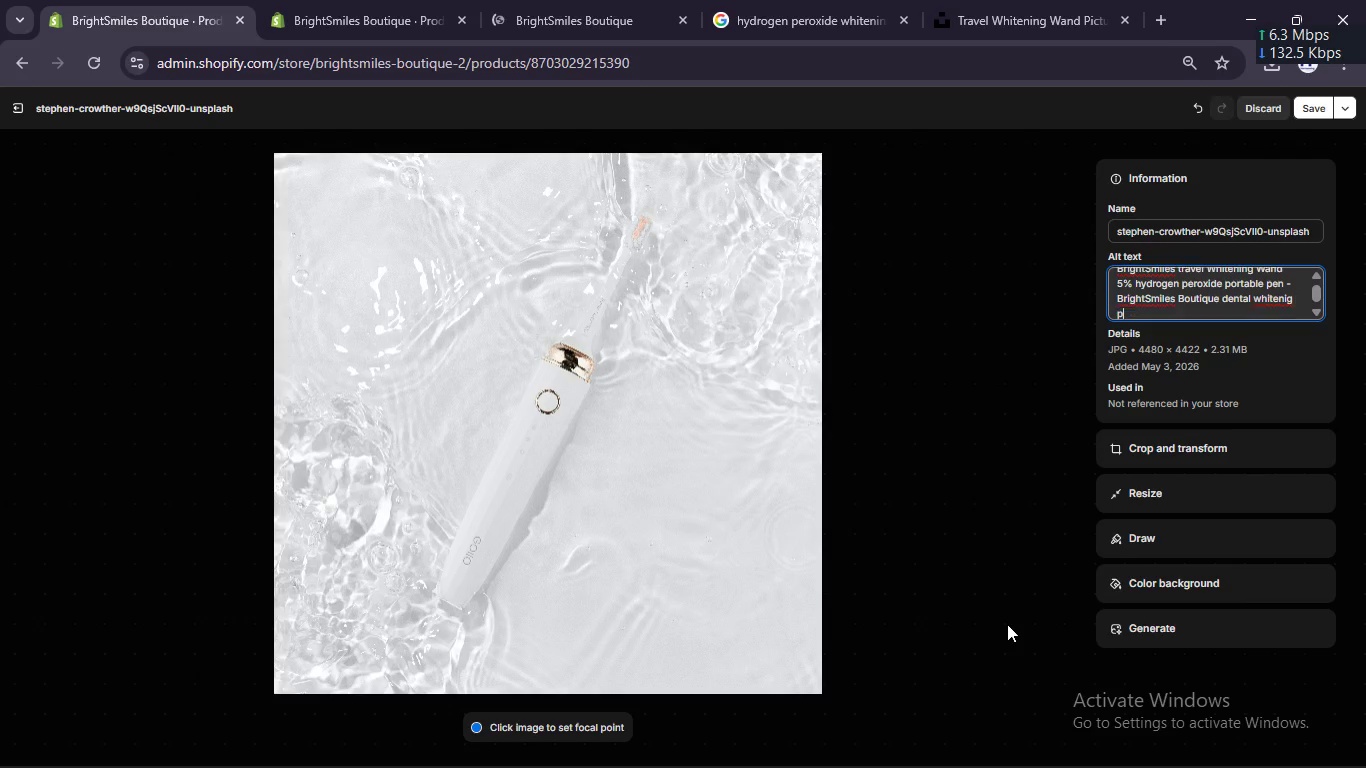 
 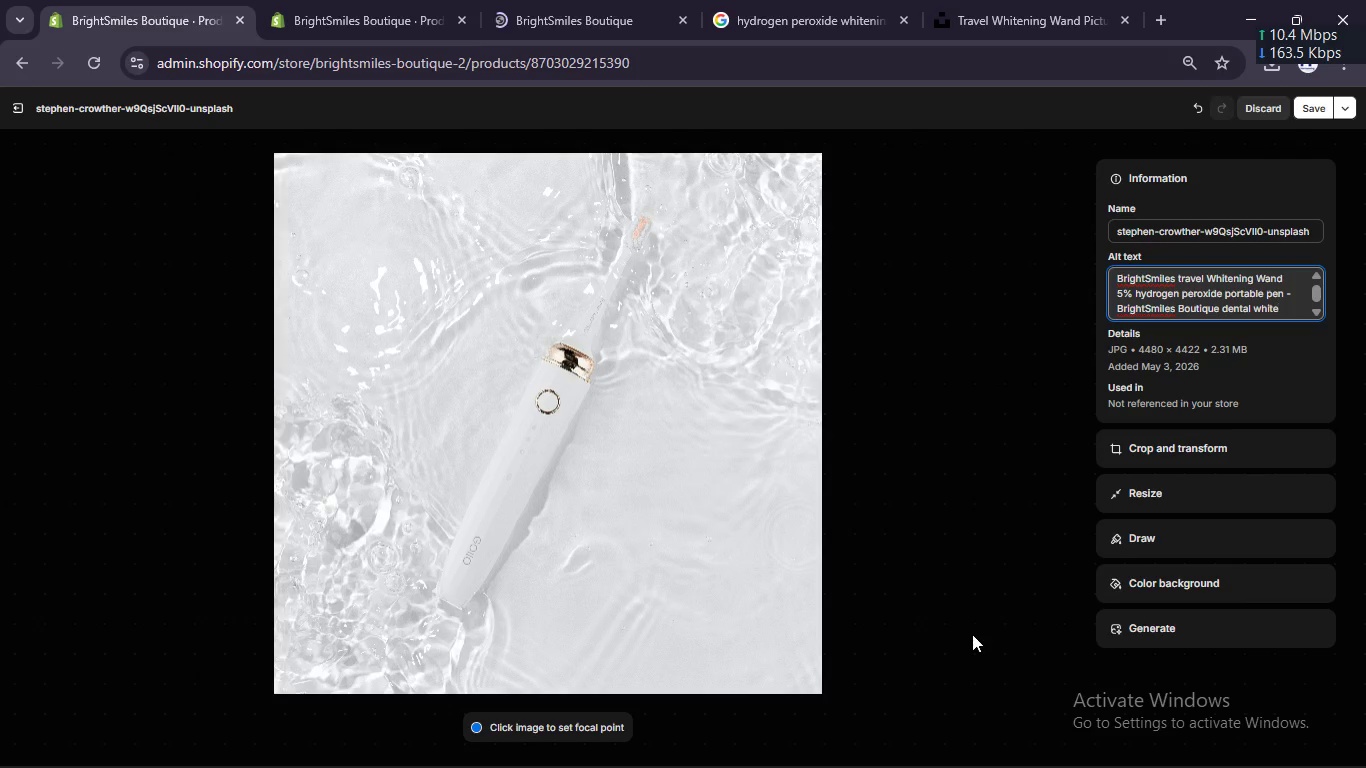 
type(product)
 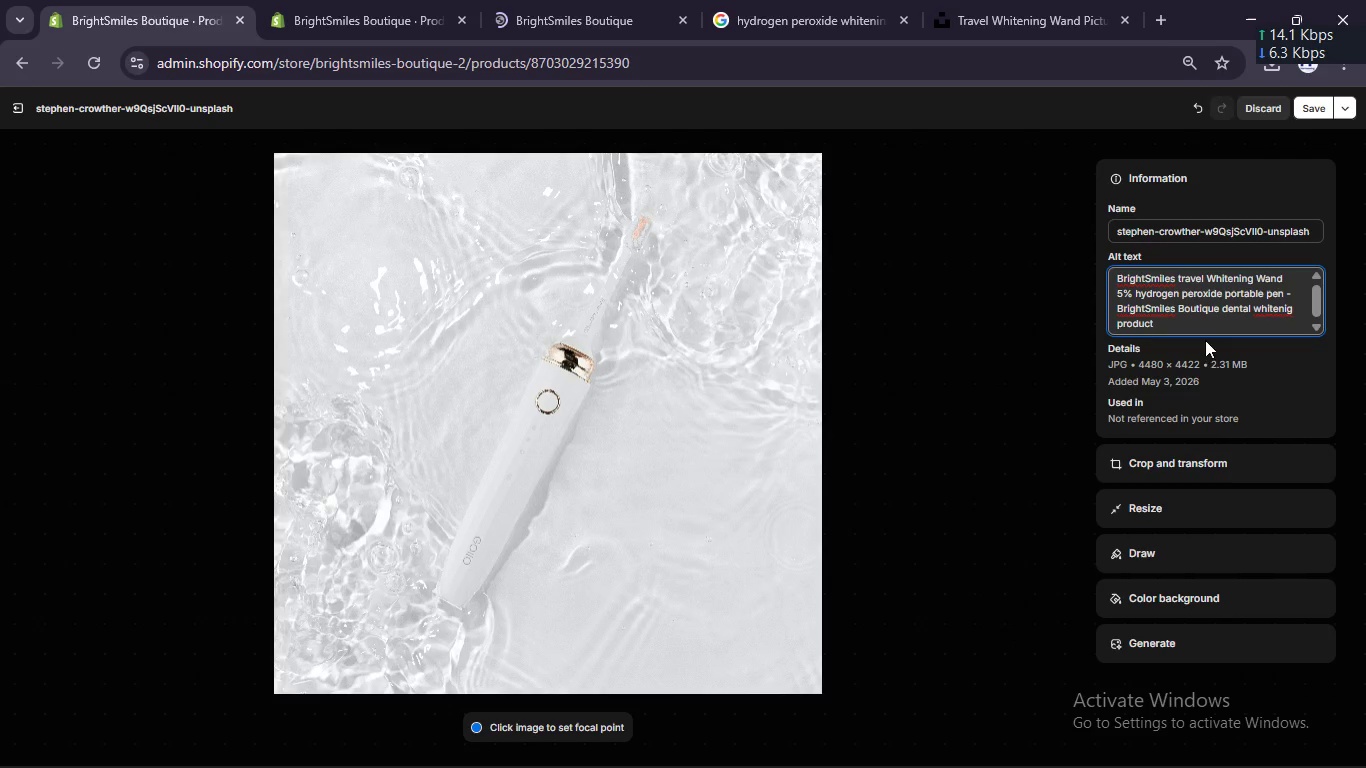 
left_click([1307, 106])
 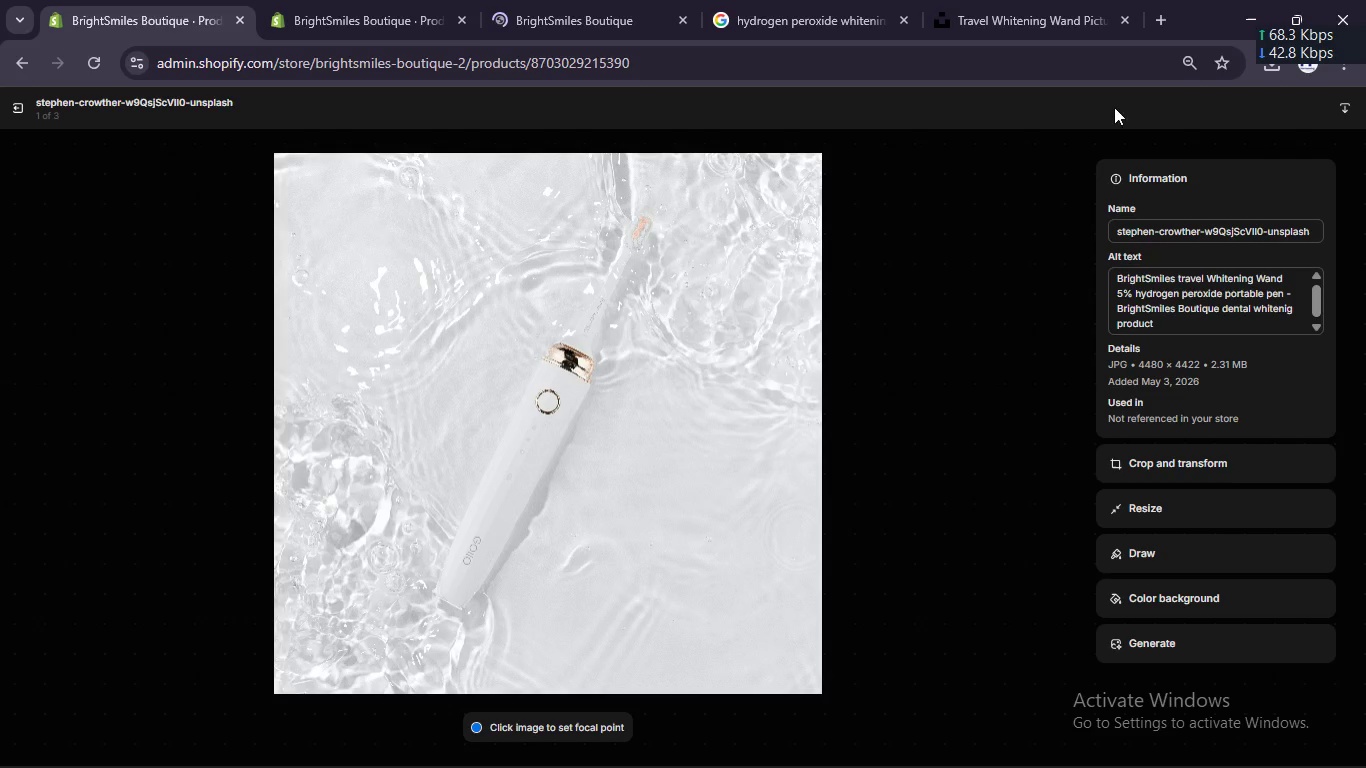 
left_click([7, 105])
 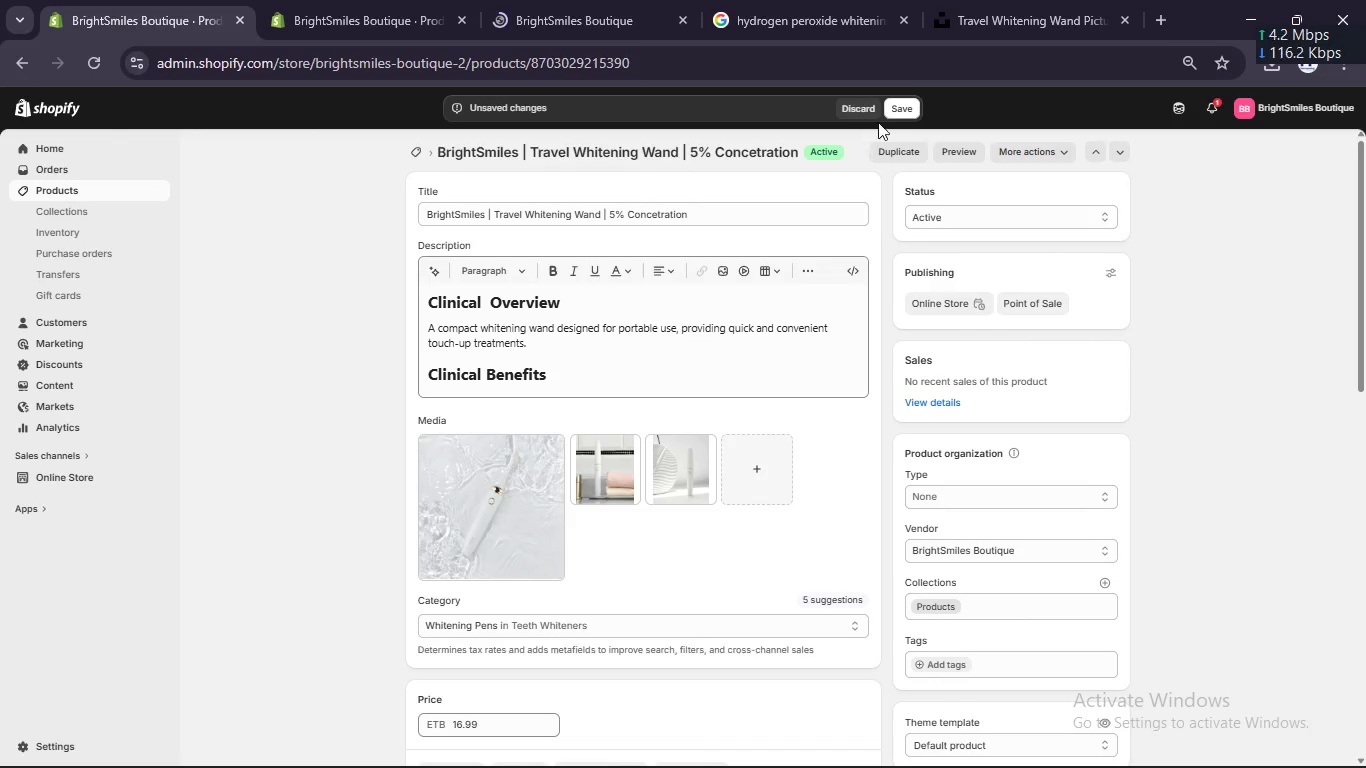 
left_click([896, 111])
 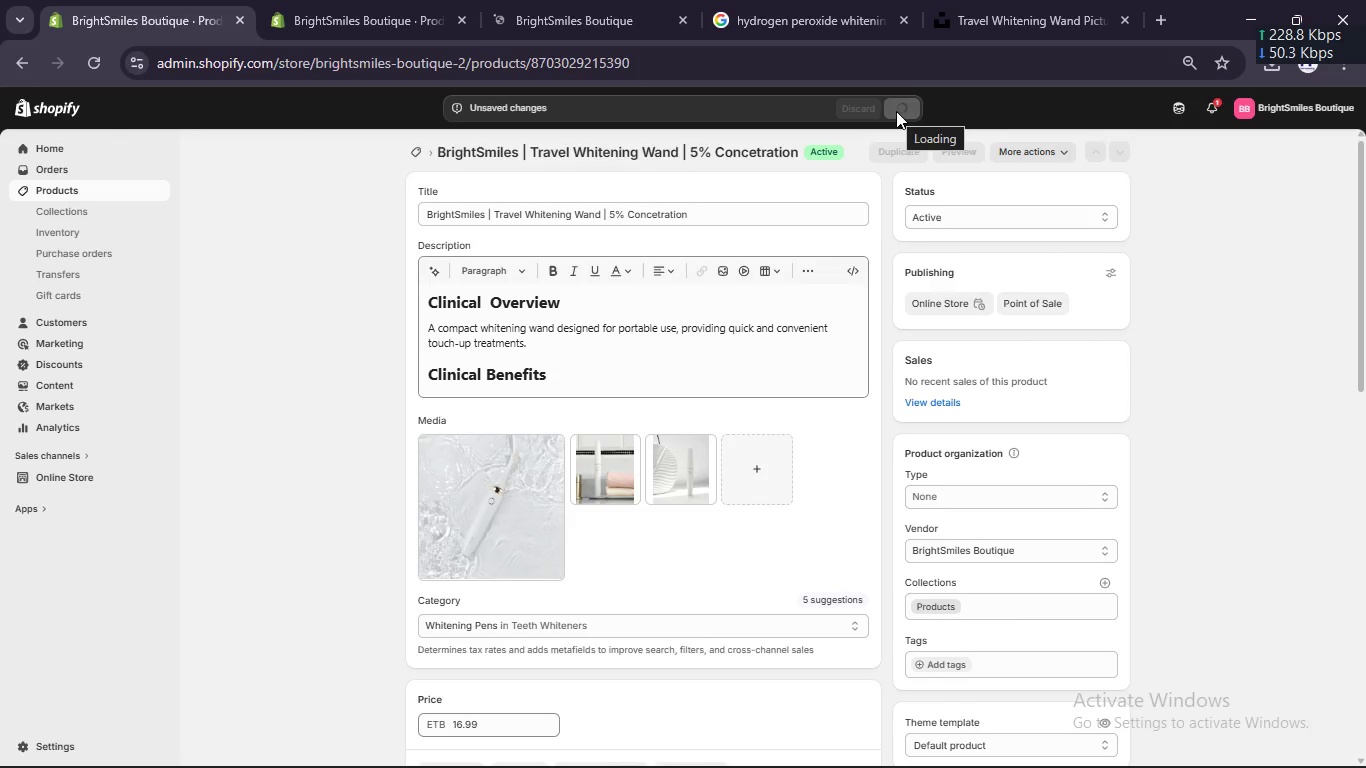 
scroll: coordinate [701, 441], scroll_direction: down, amount: 16.0
 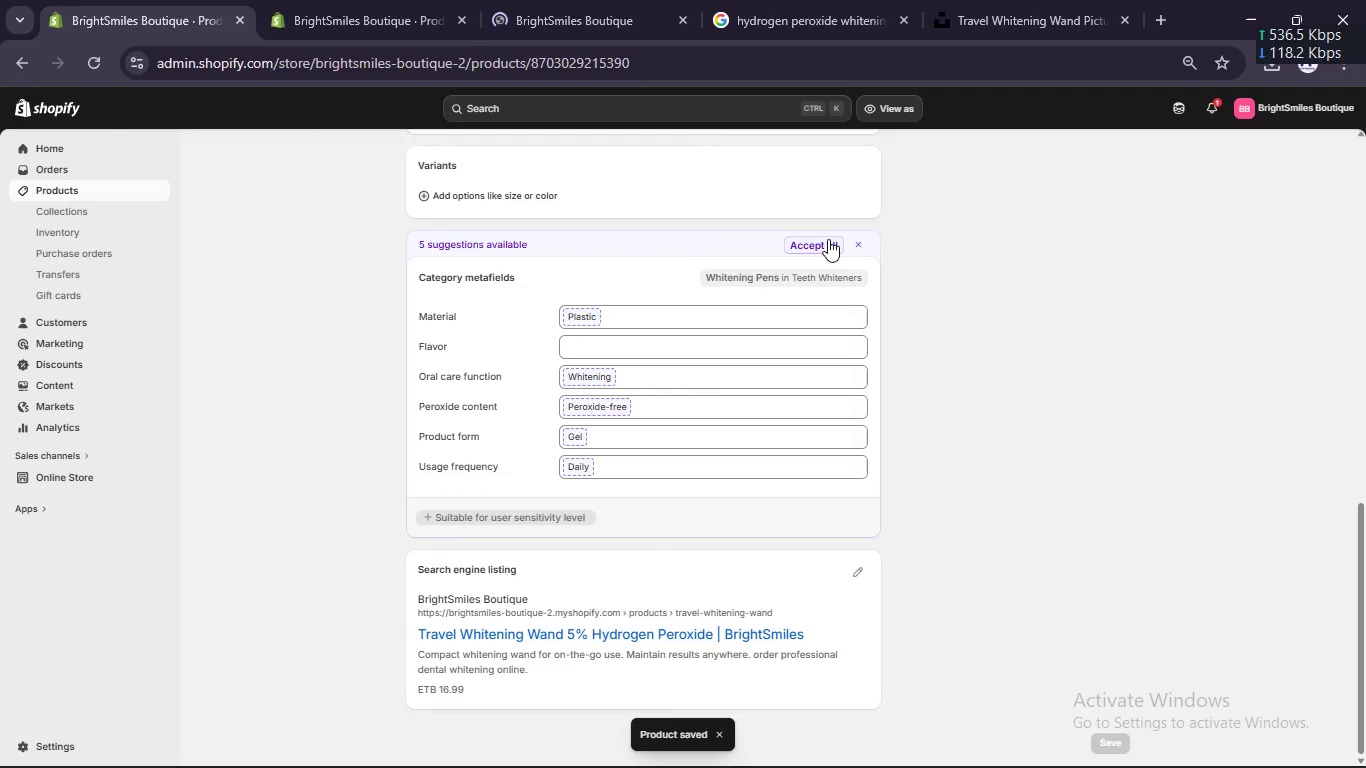 
left_click([827, 240])
 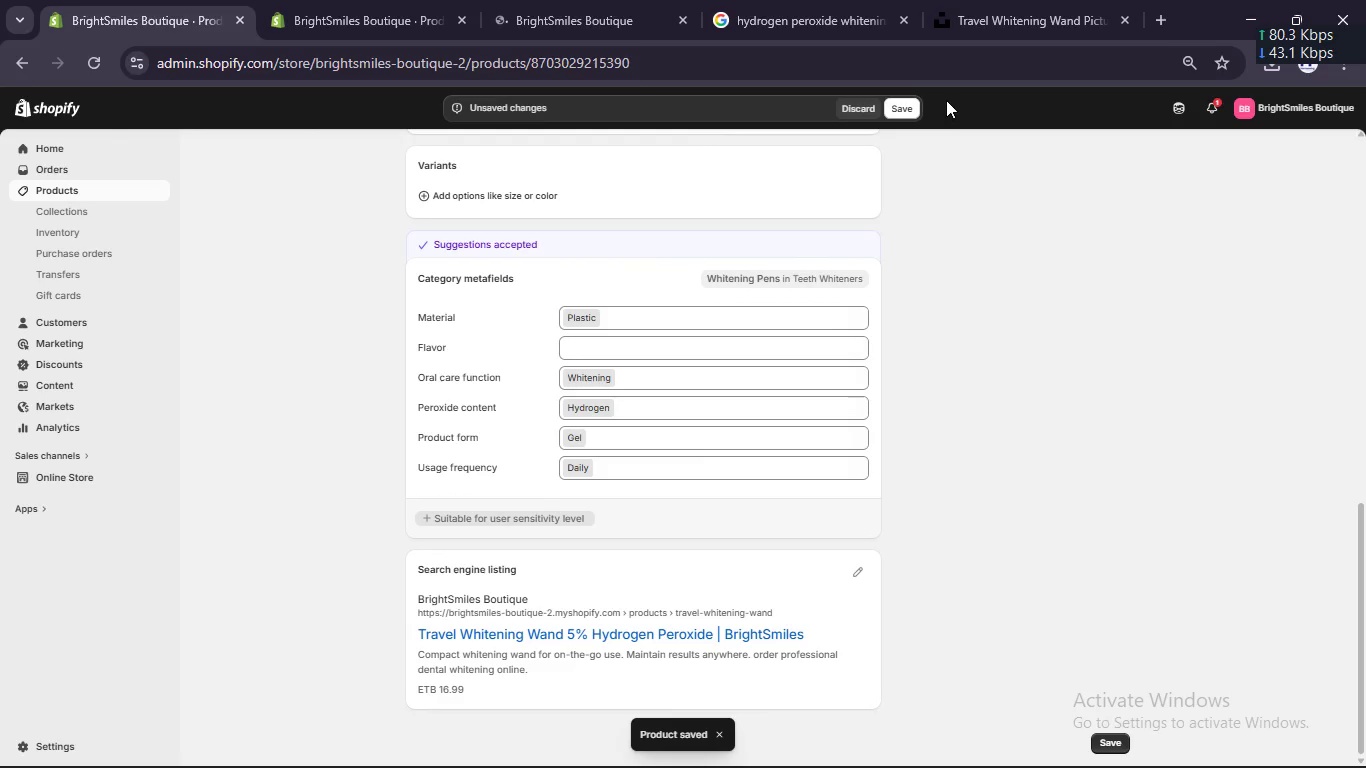 
left_click([914, 105])
 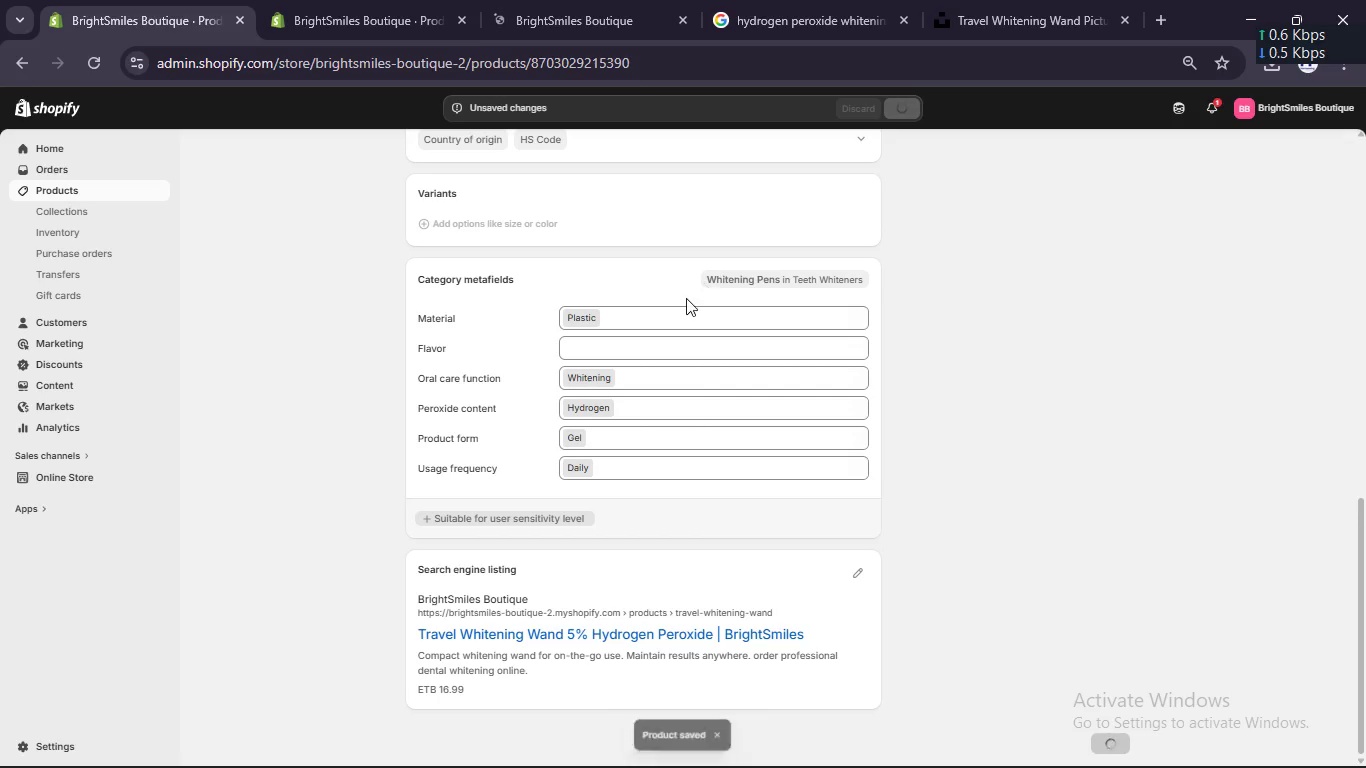 
scroll: coordinate [686, 298], scroll_direction: up, amount: 38.0
 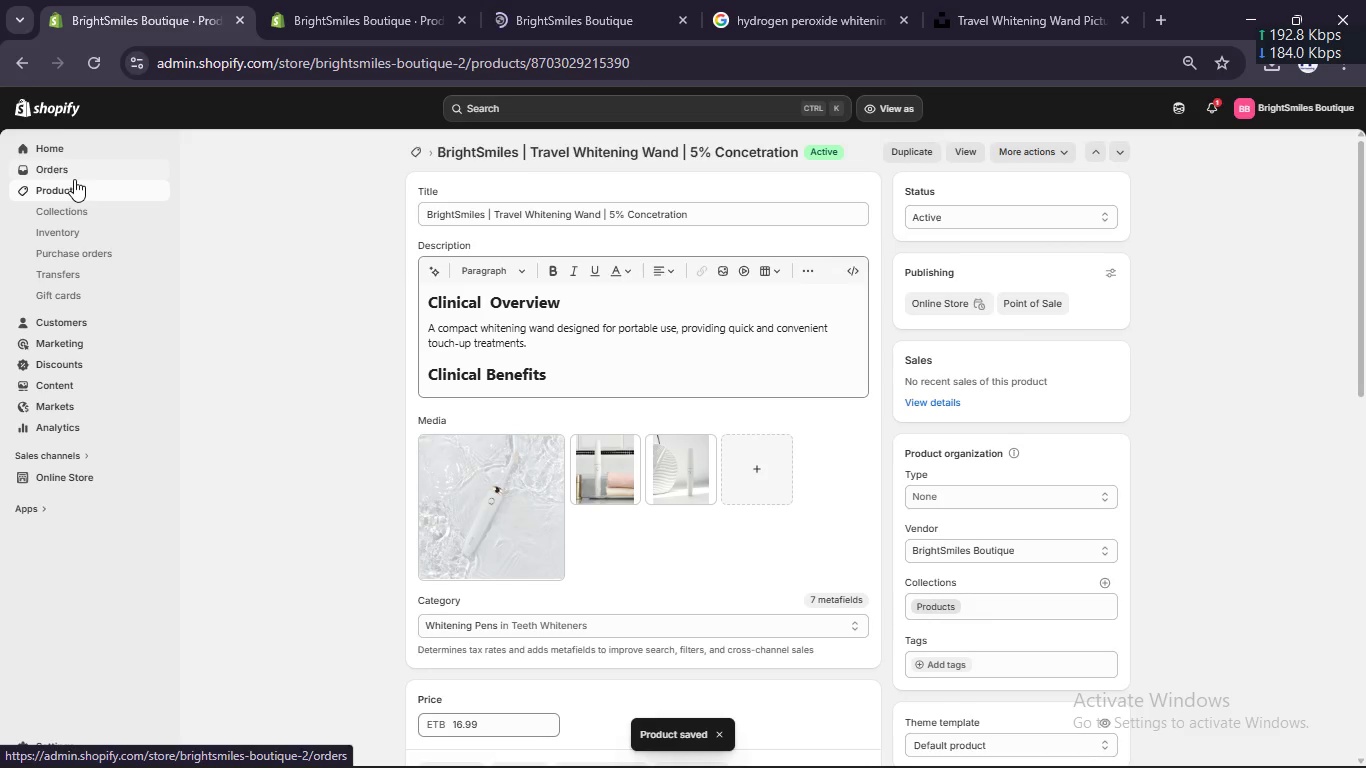 
left_click([53, 187])
 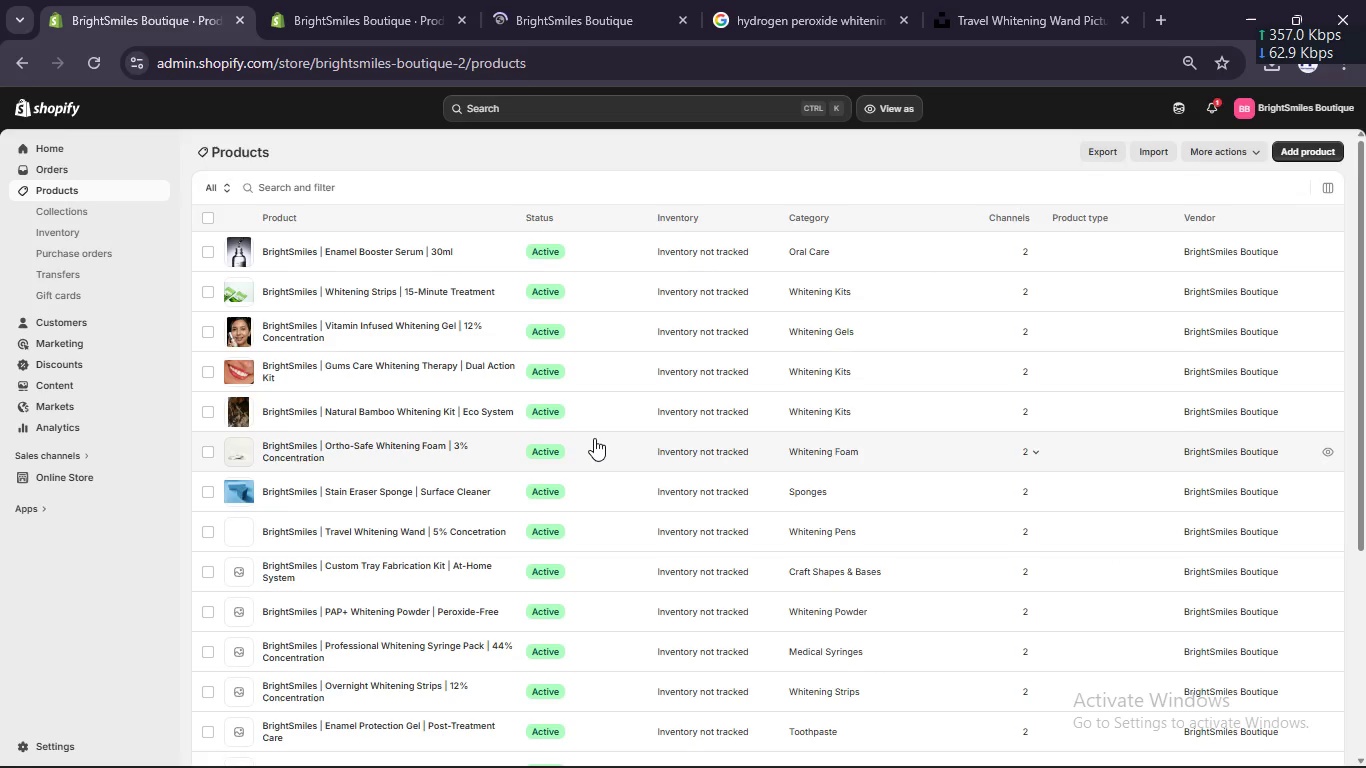 
scroll: coordinate [594, 438], scroll_direction: down, amount: 4.0
 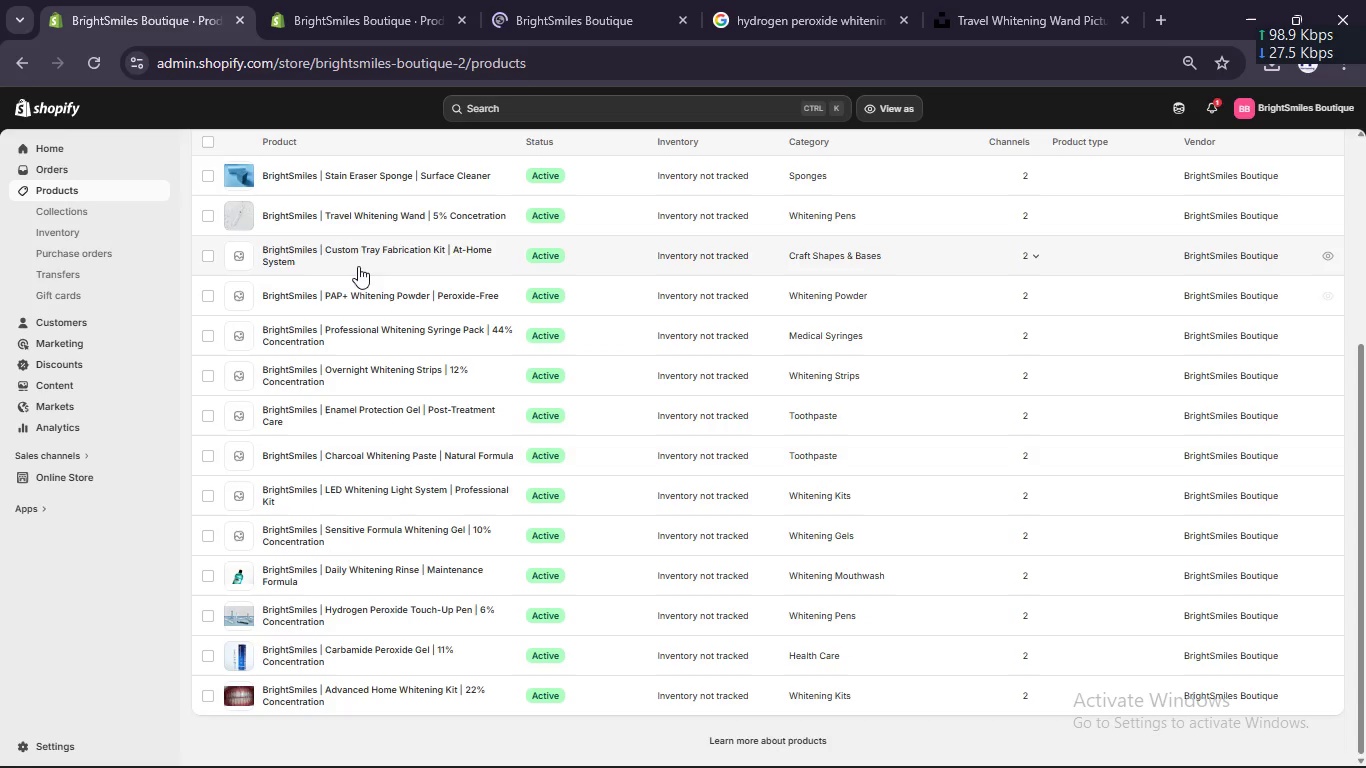 
left_click([360, 249])
 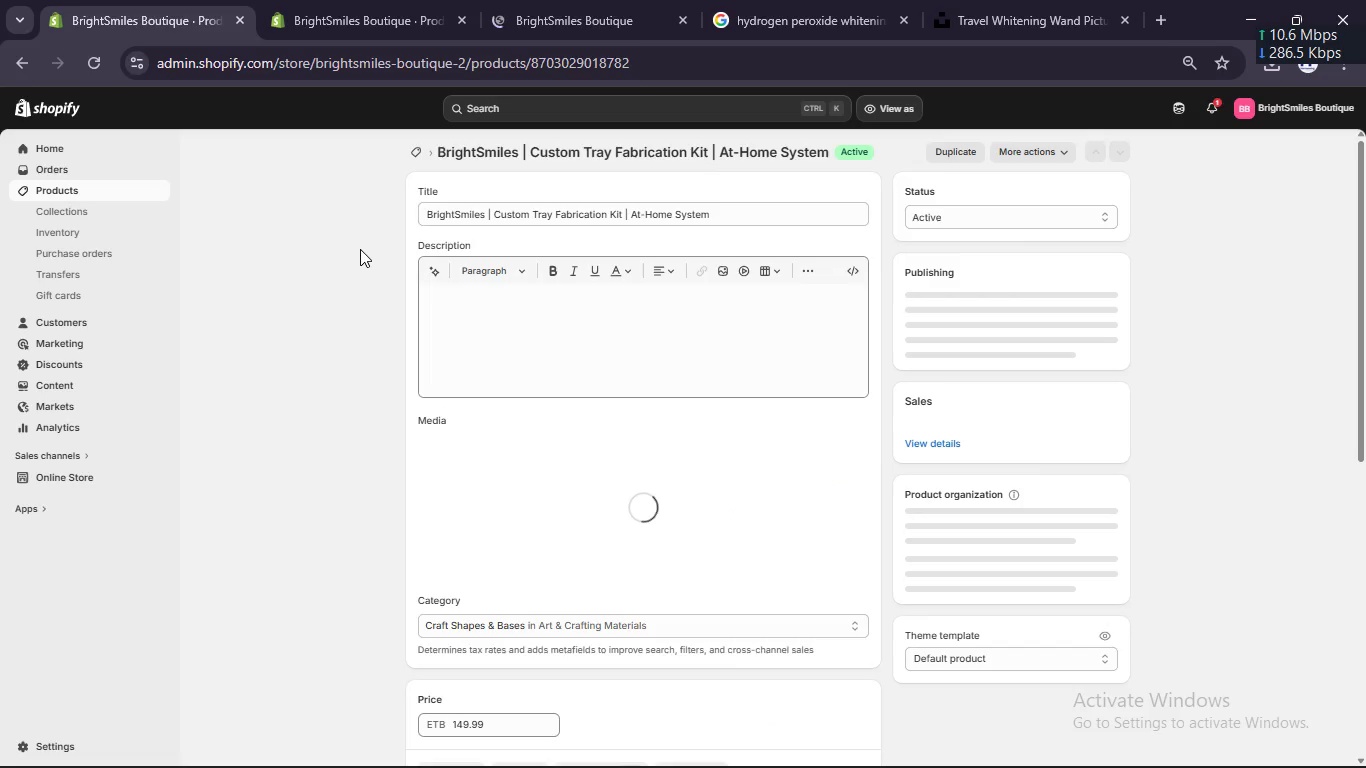 
mouse_move([738, 372])
 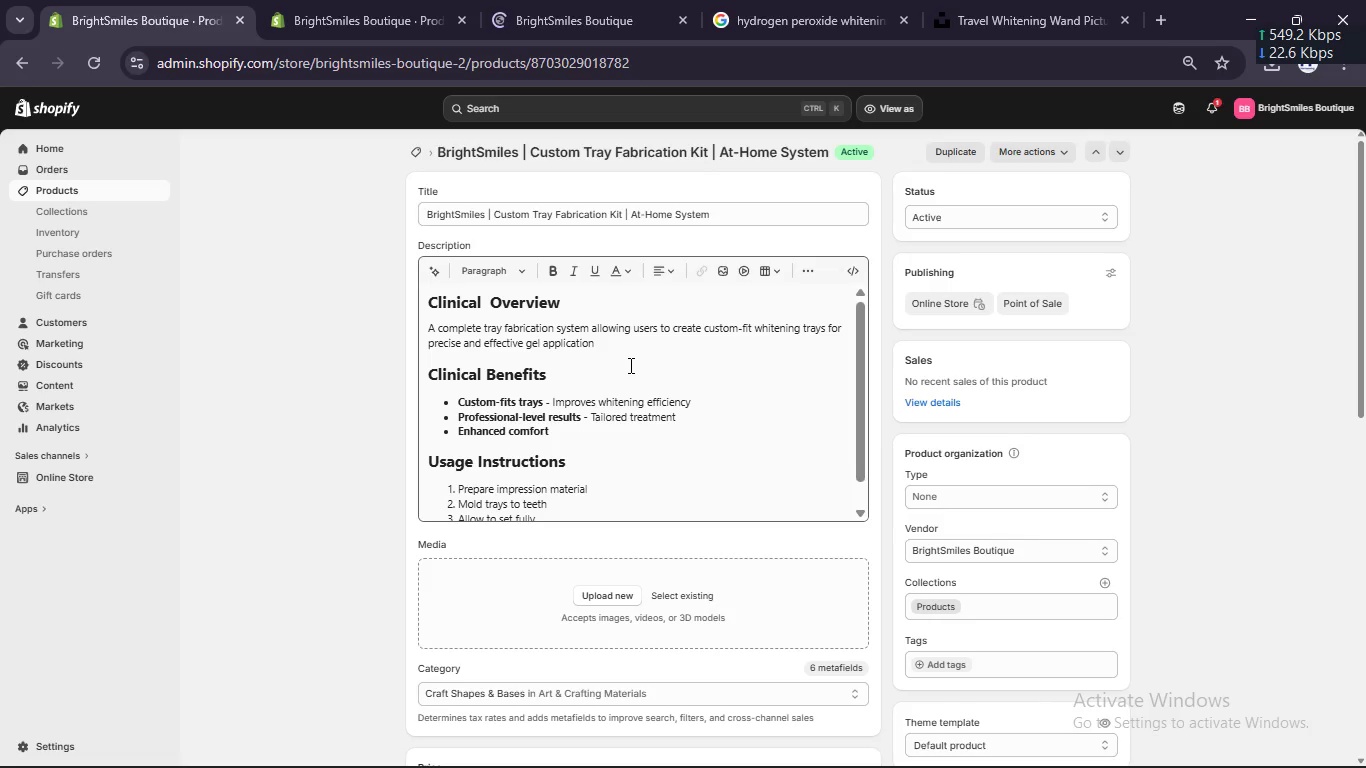 
scroll: coordinate [629, 365], scroll_direction: down, amount: 2.0
 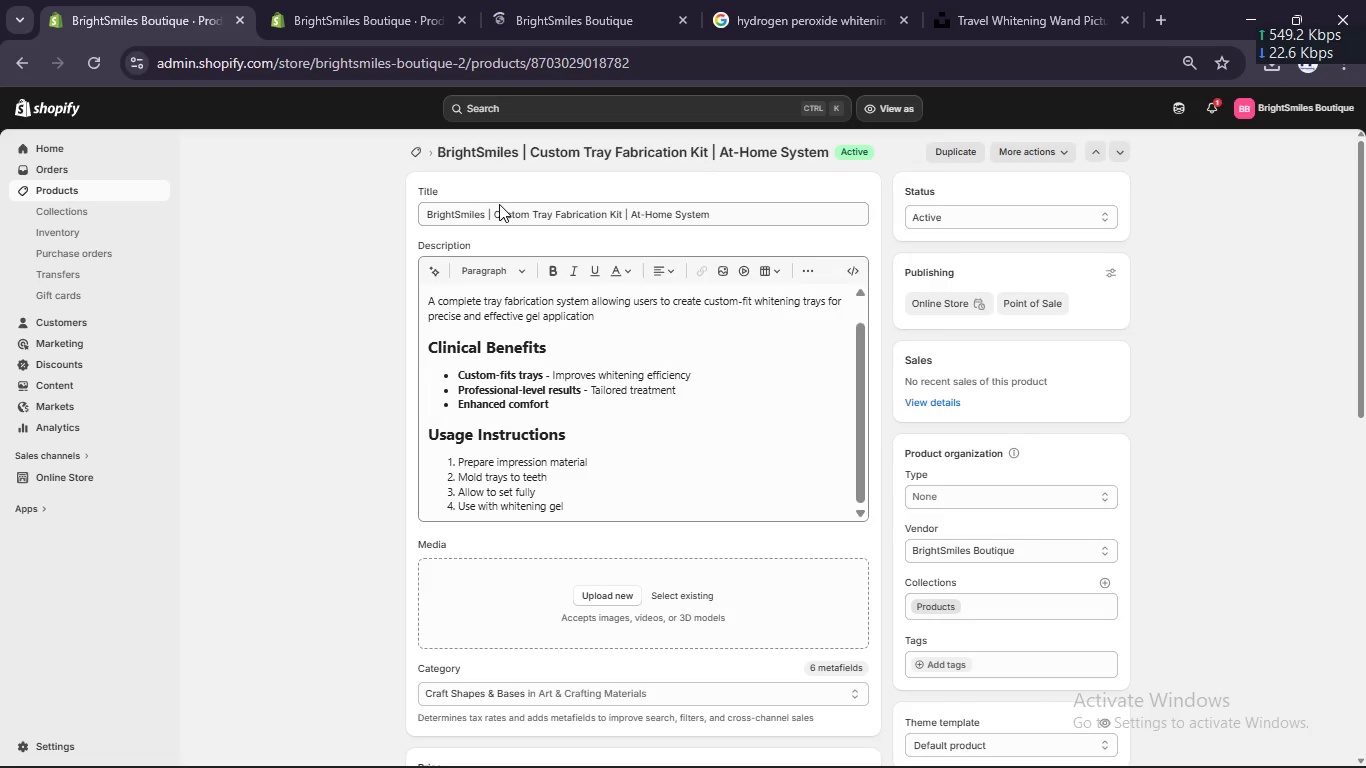 
left_click([494, 208])
 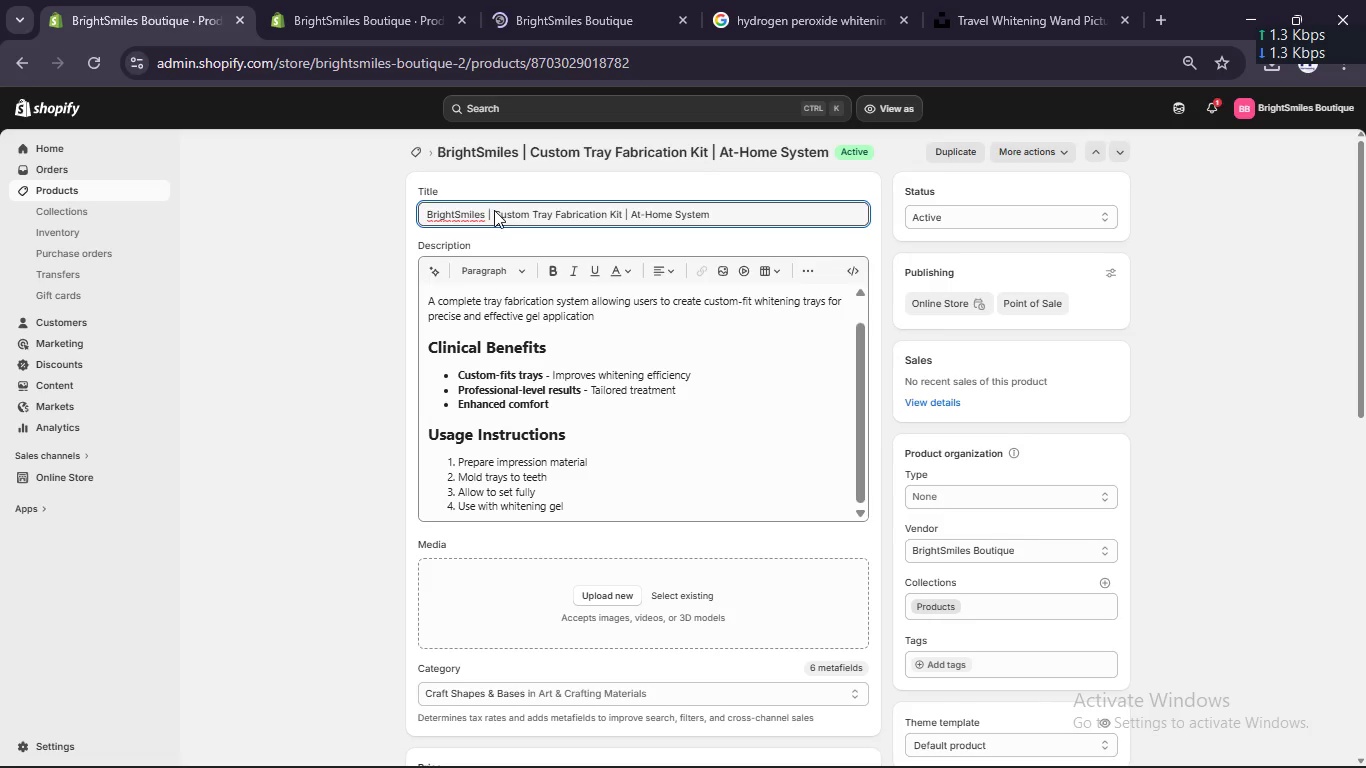 
left_click_drag(start_coordinate=[494, 210], to_coordinate=[623, 212])
 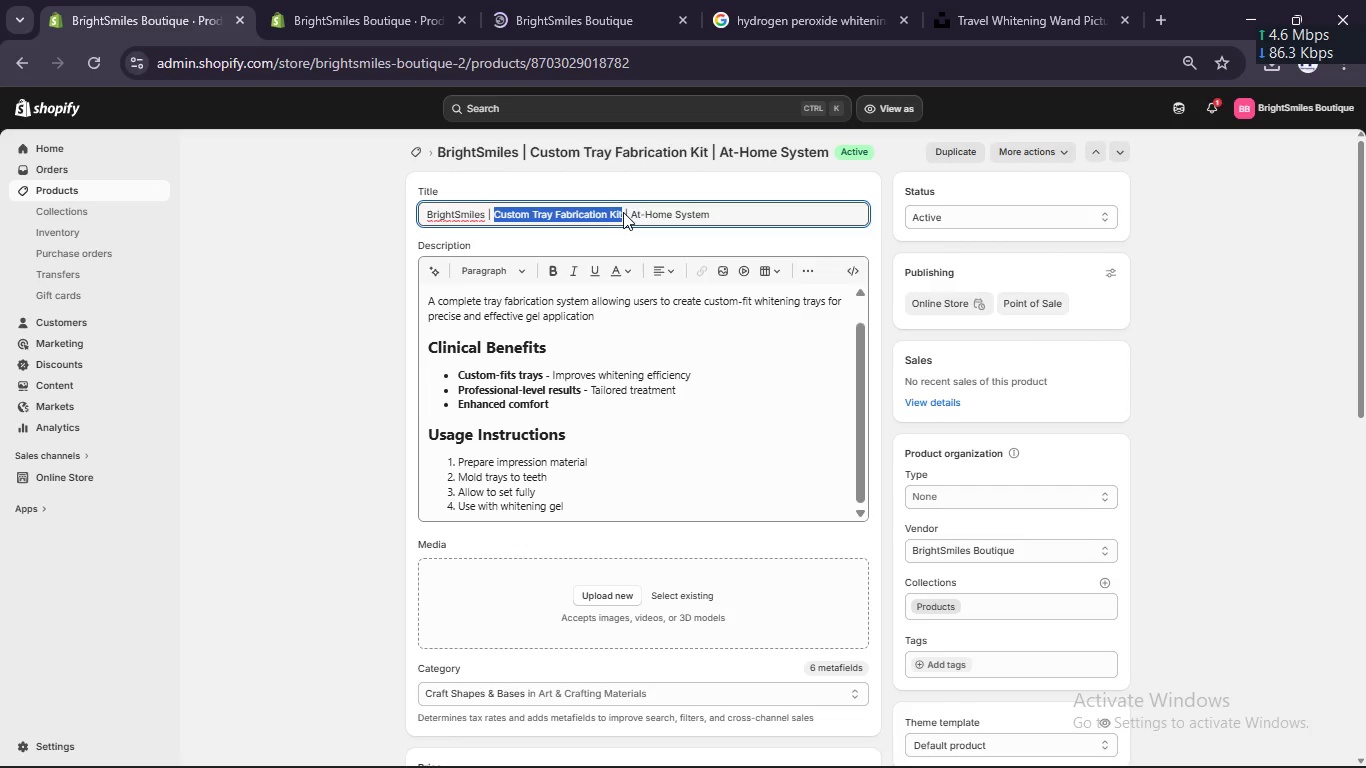 
key(Control+ControlLeft)
 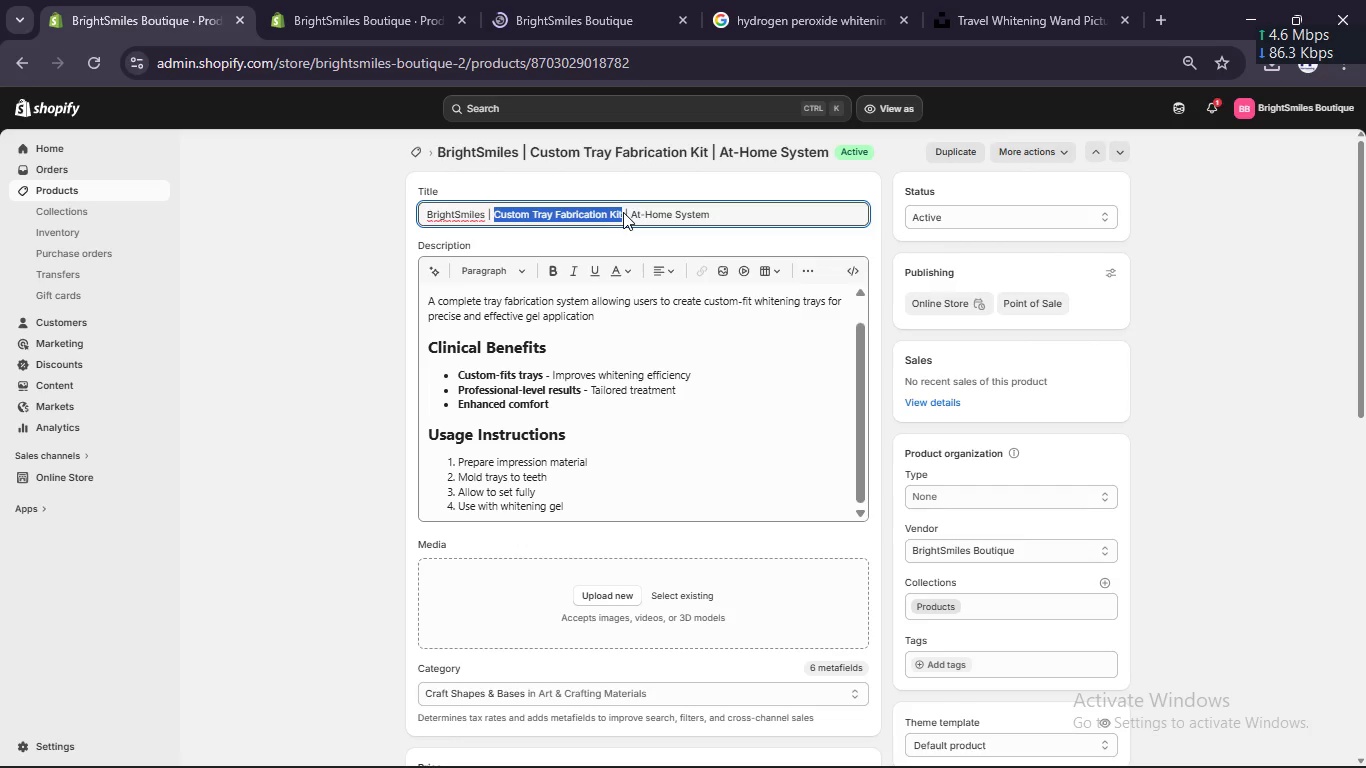 
key(Control+C)
 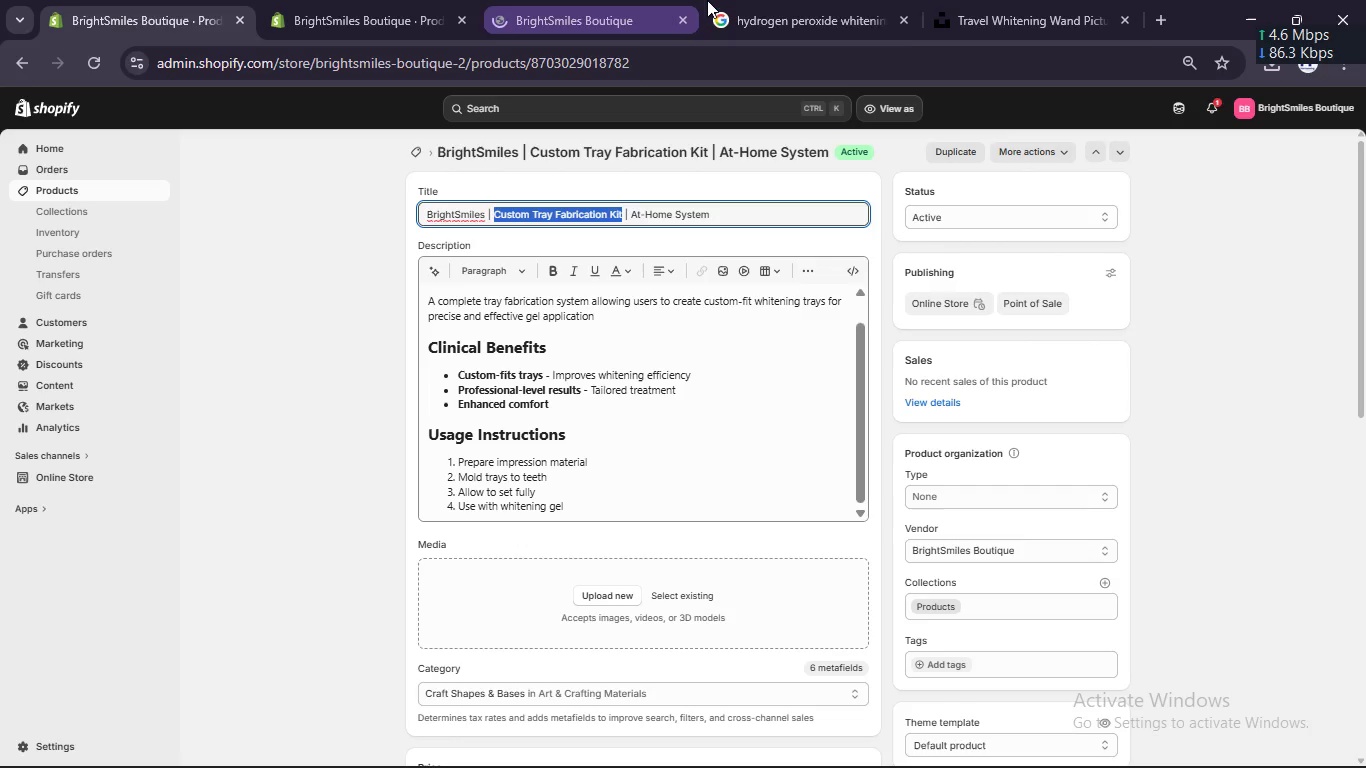 
left_click([708, 0])
 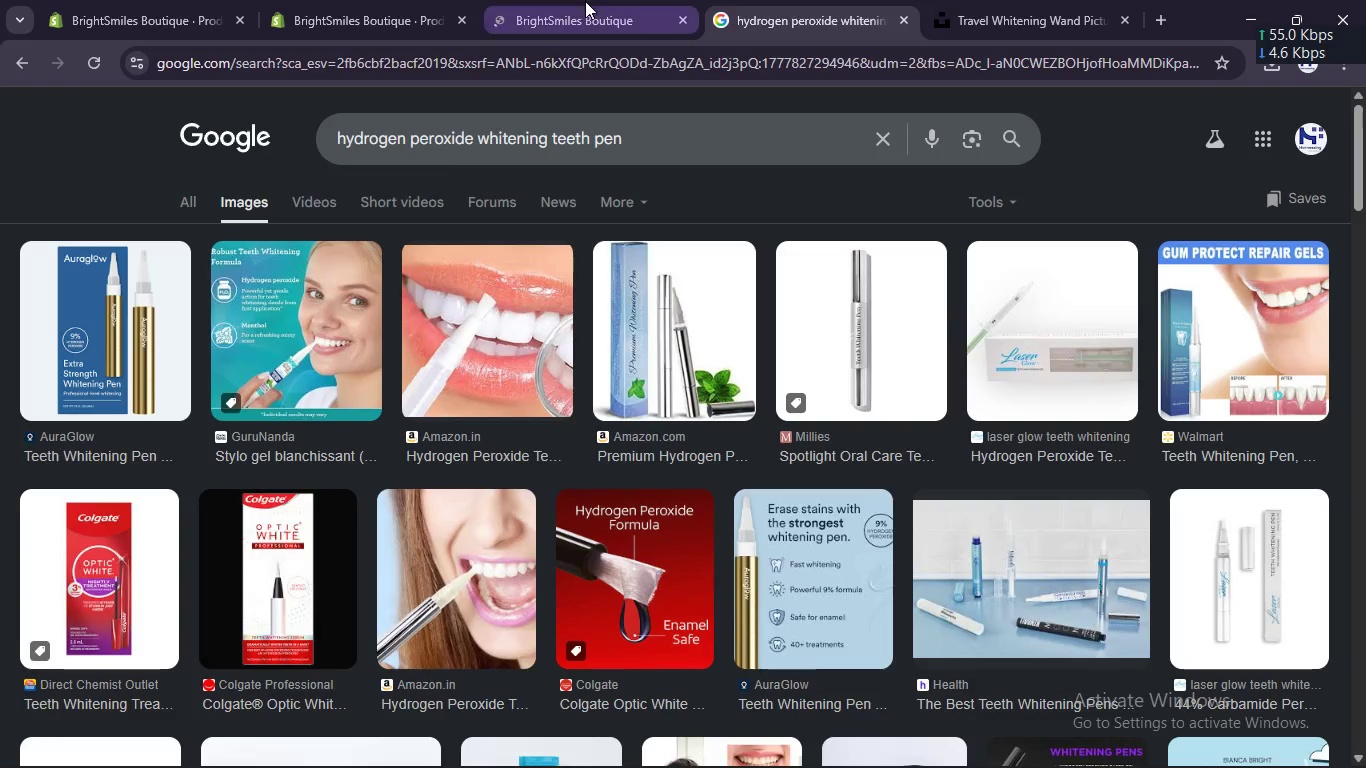 
left_click([585, 1])
 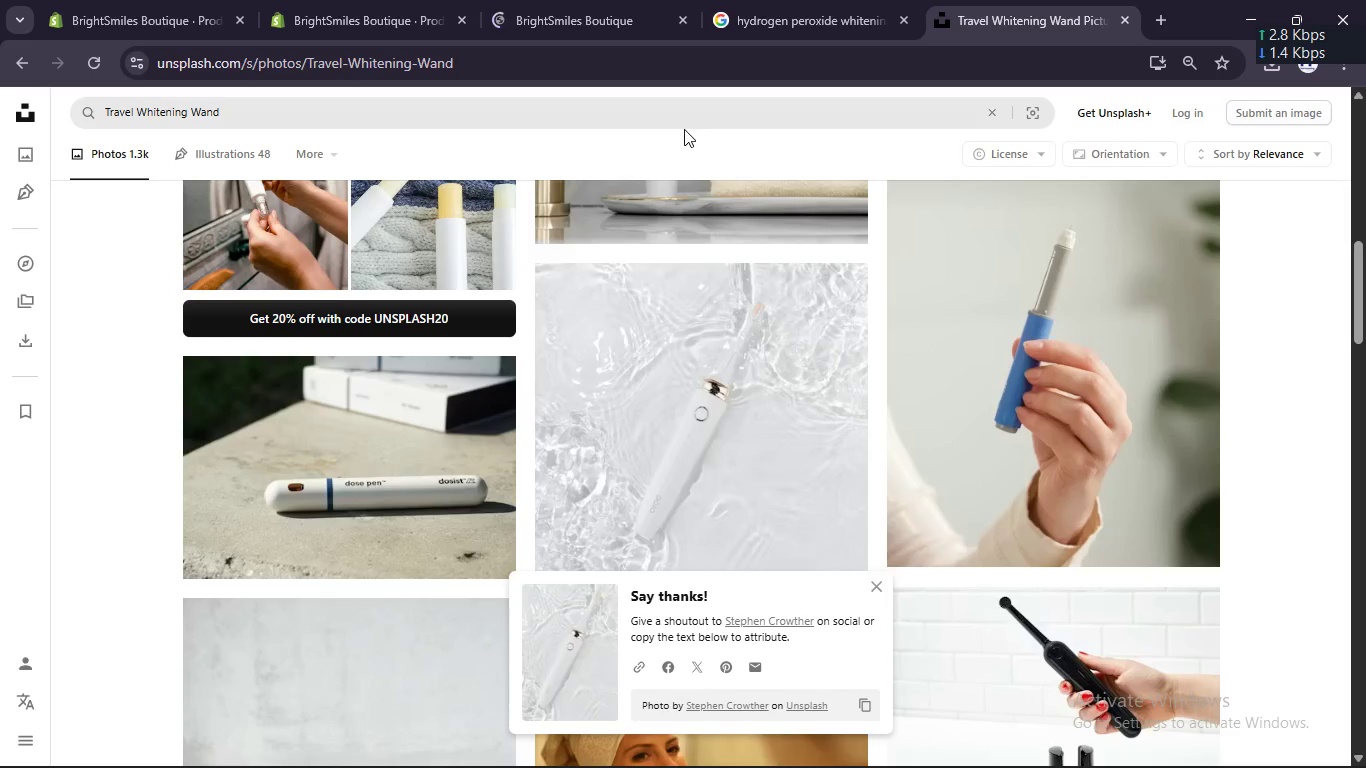 
left_click([675, 115])
 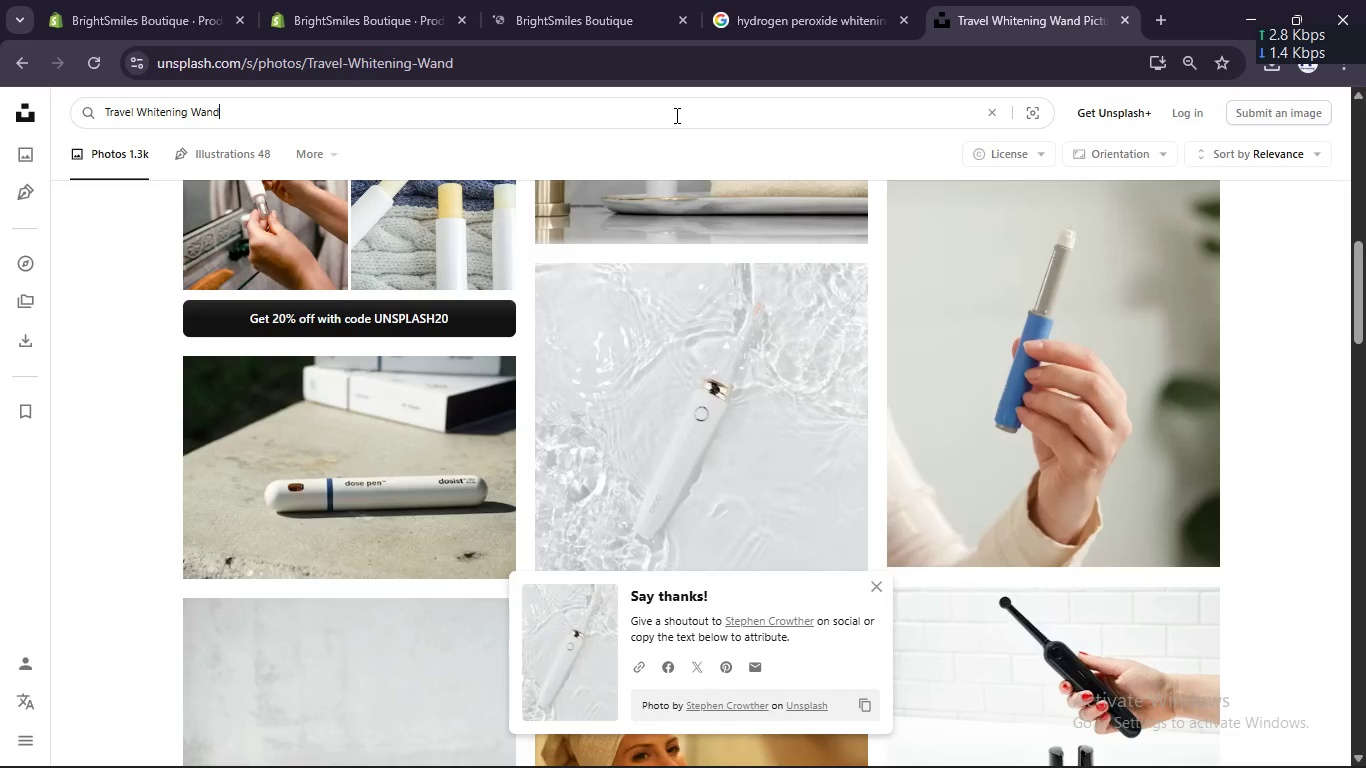 
key(Control+A)
 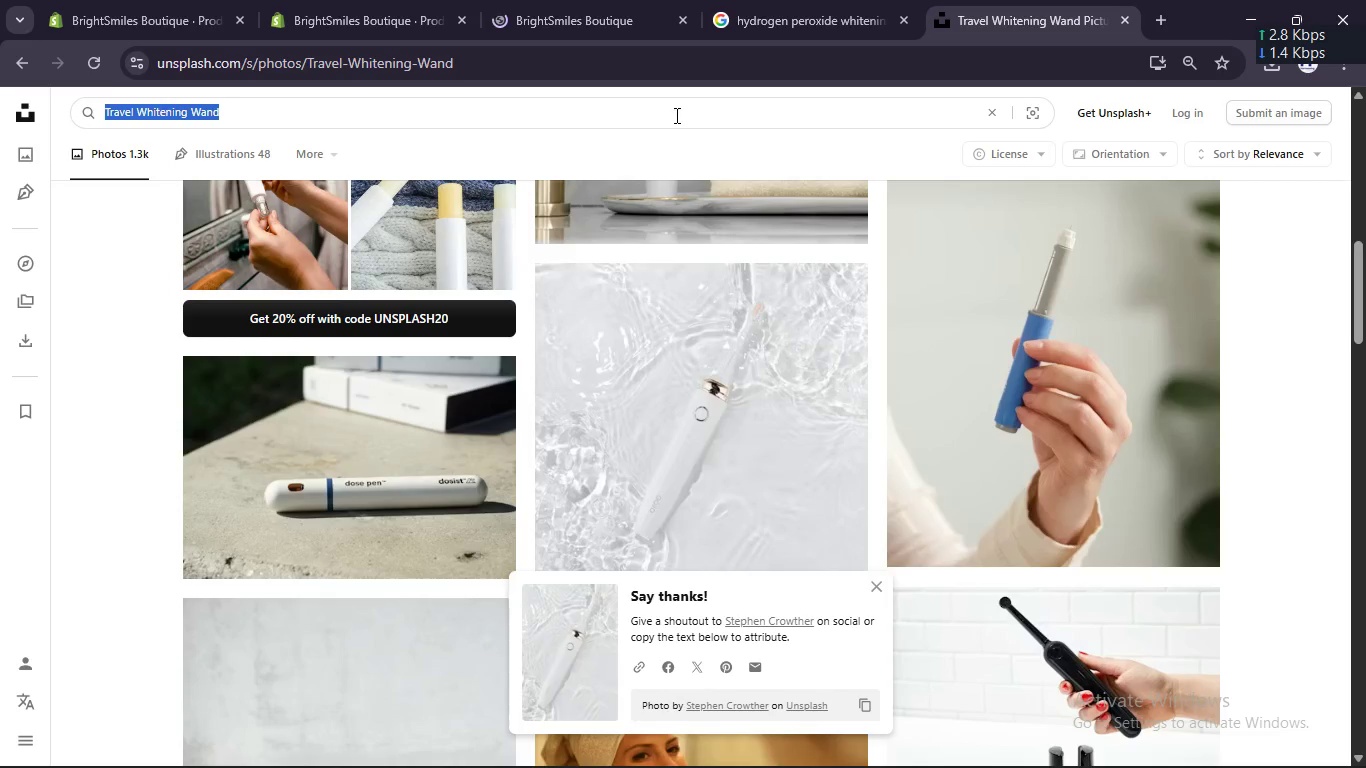 
key(Control+V)
 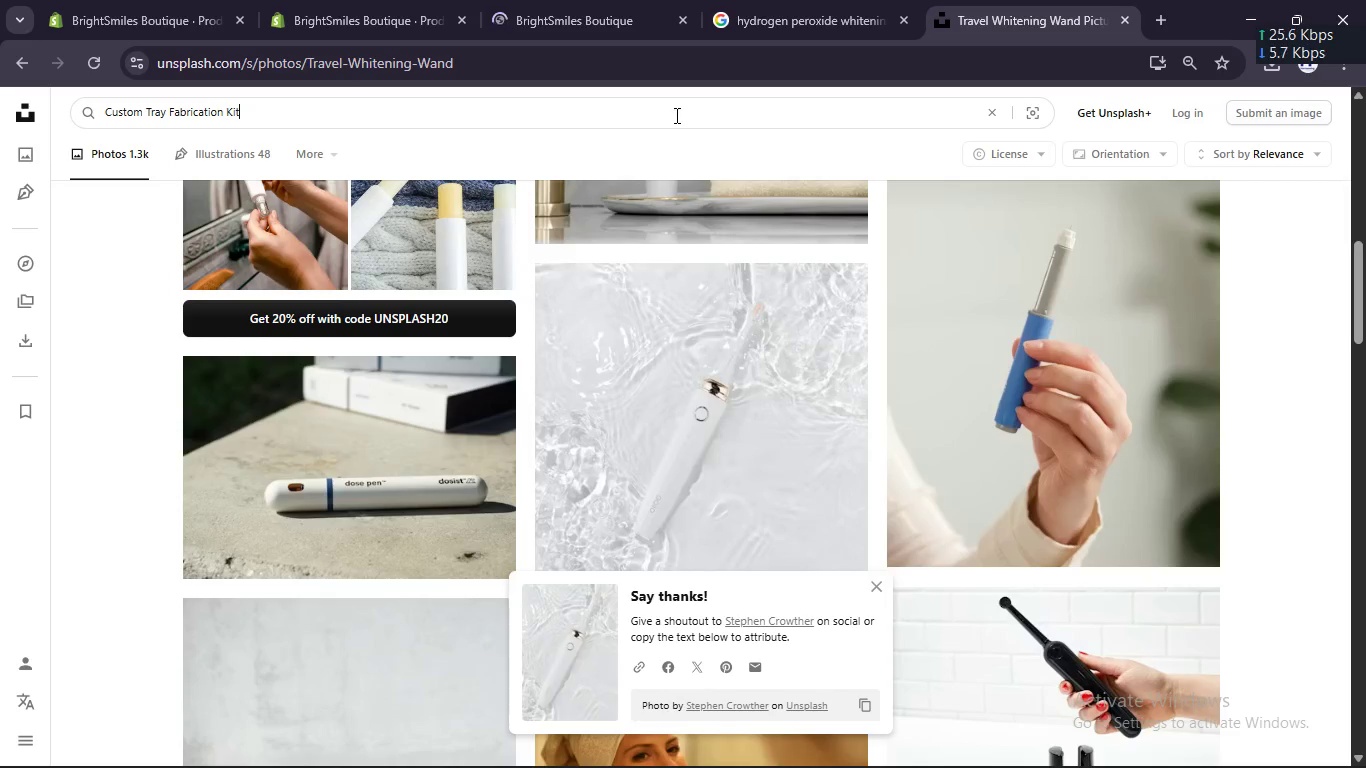 
key(Enter)
 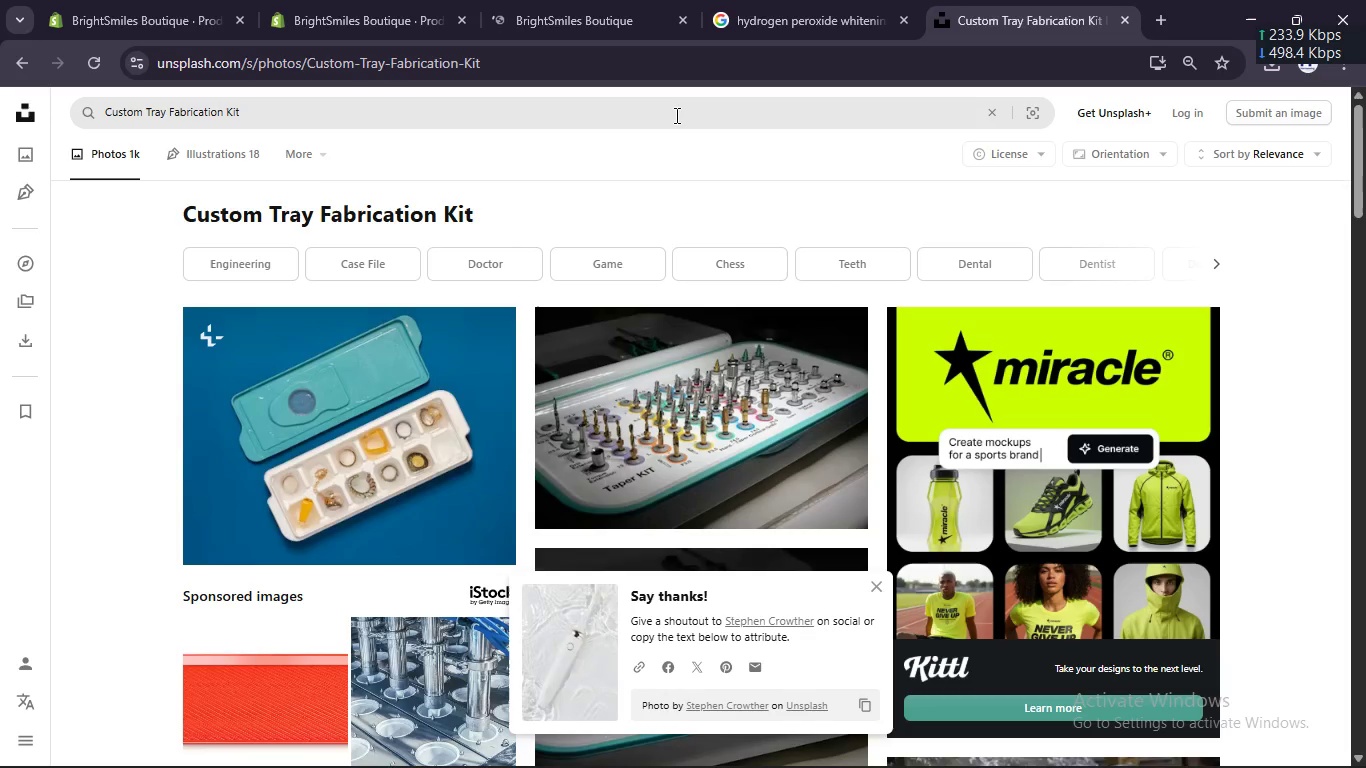 
scroll: coordinate [745, 339], scroll_direction: down, amount: 4.0
 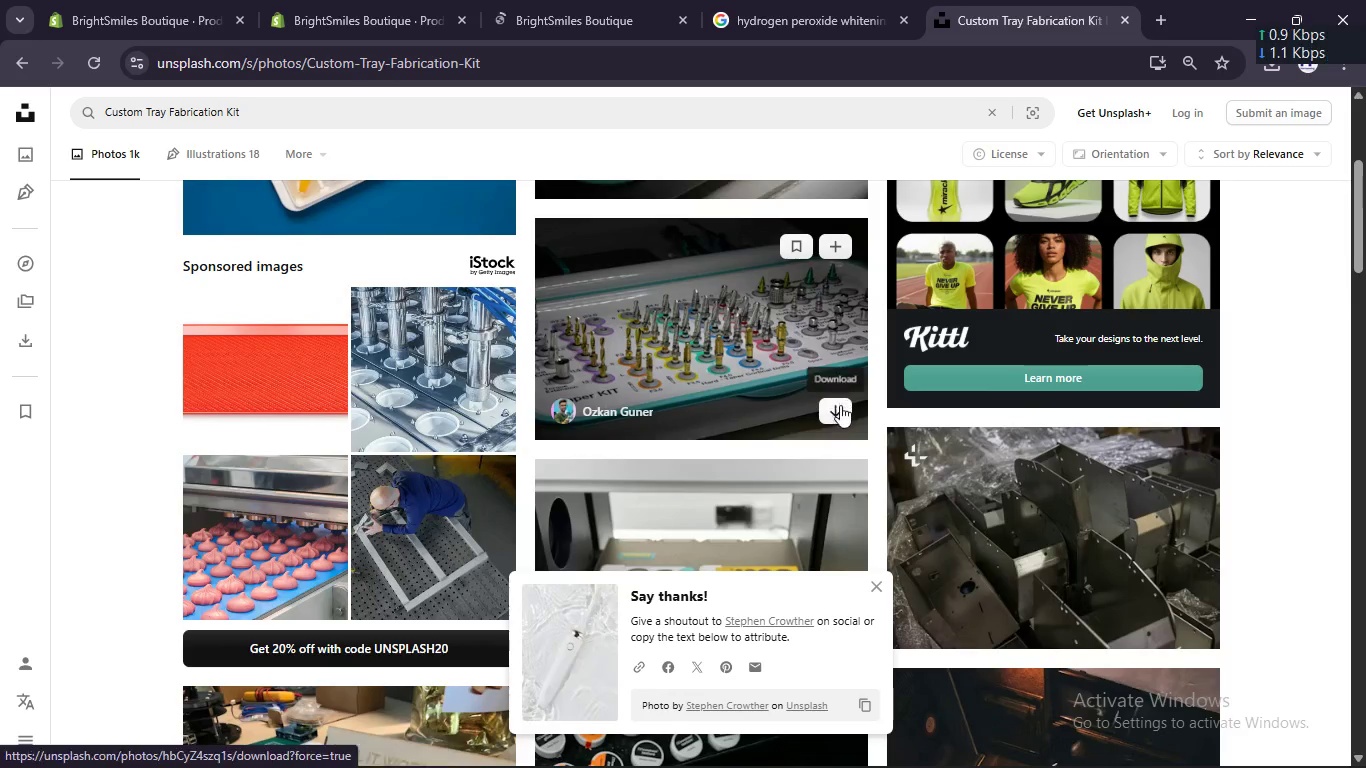 
left_click([837, 417])
 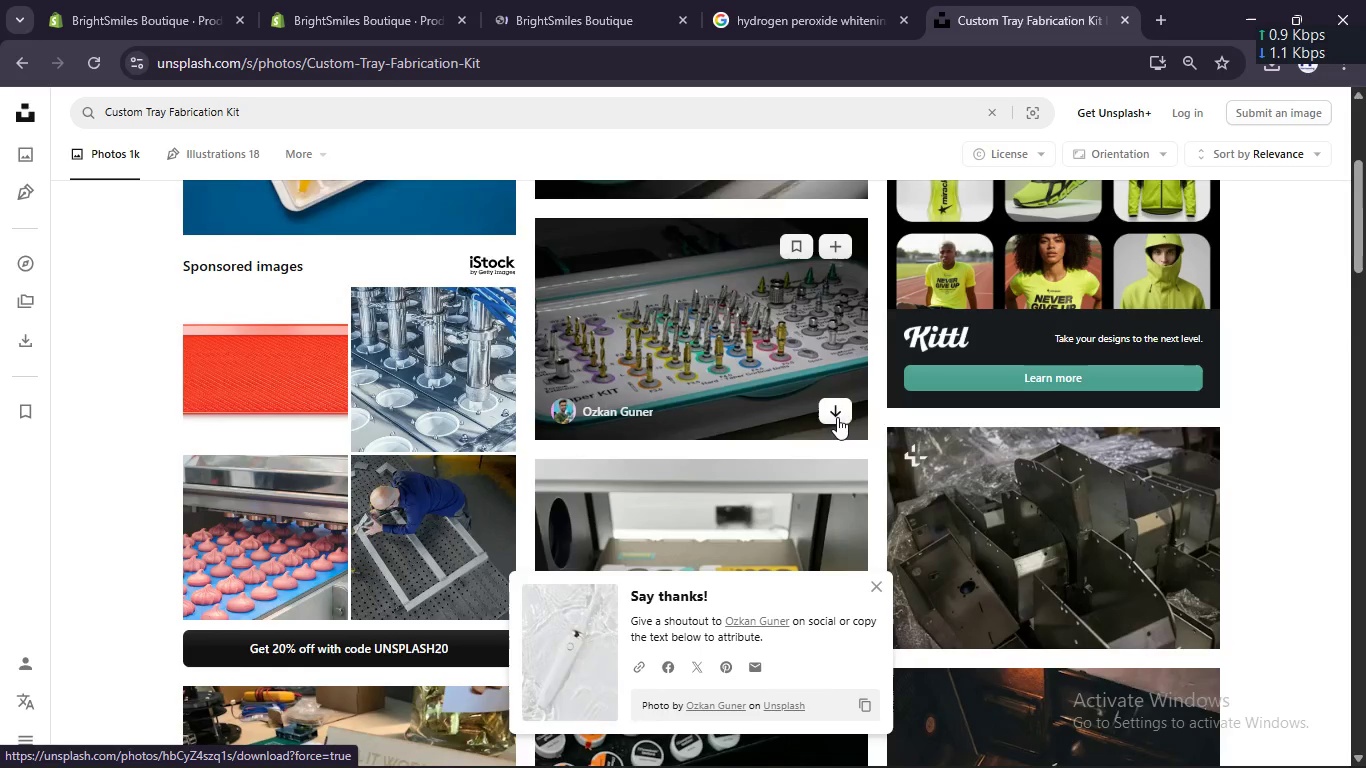 
scroll: coordinate [808, 373], scroll_direction: down, amount: 6.0
 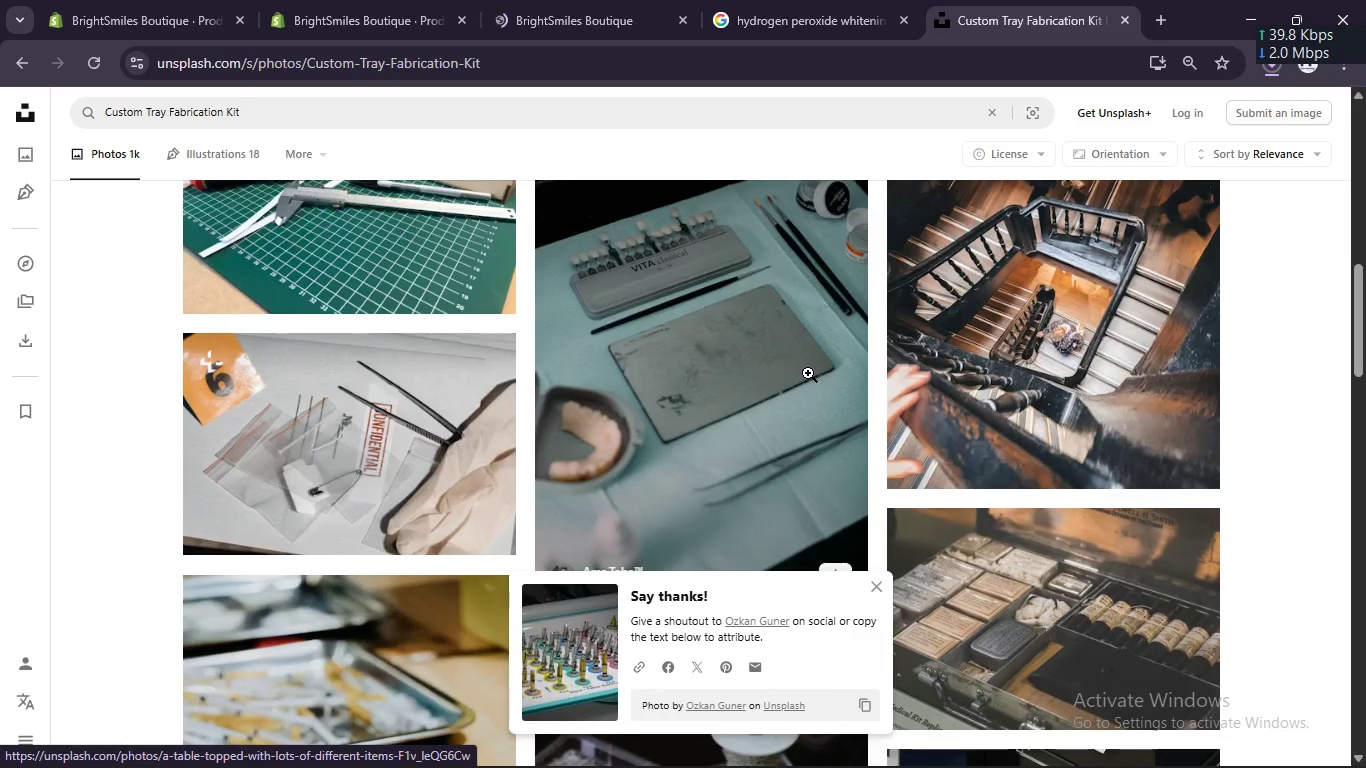 
scroll: coordinate [808, 373], scroll_direction: up, amount: 3.0
 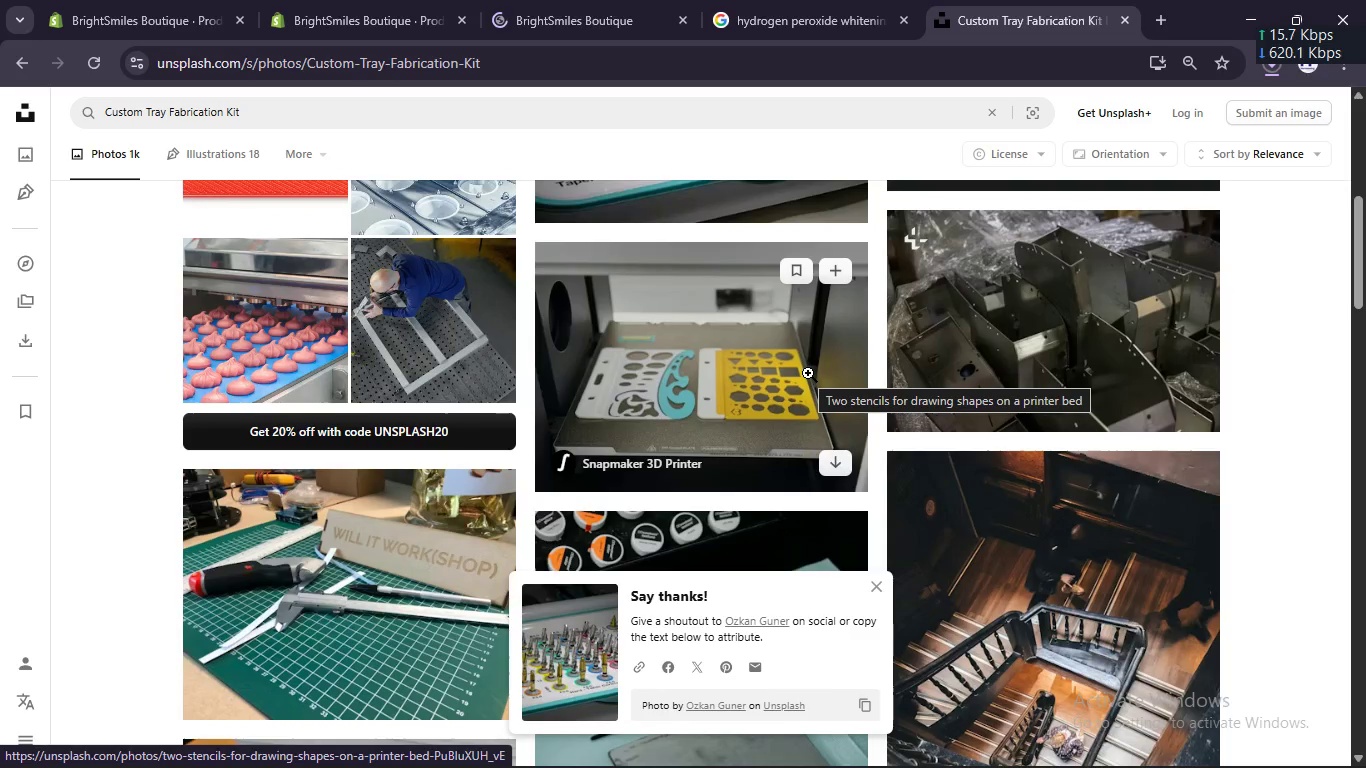 
scroll: coordinate [444, 559], scroll_direction: down, amount: 8.0
 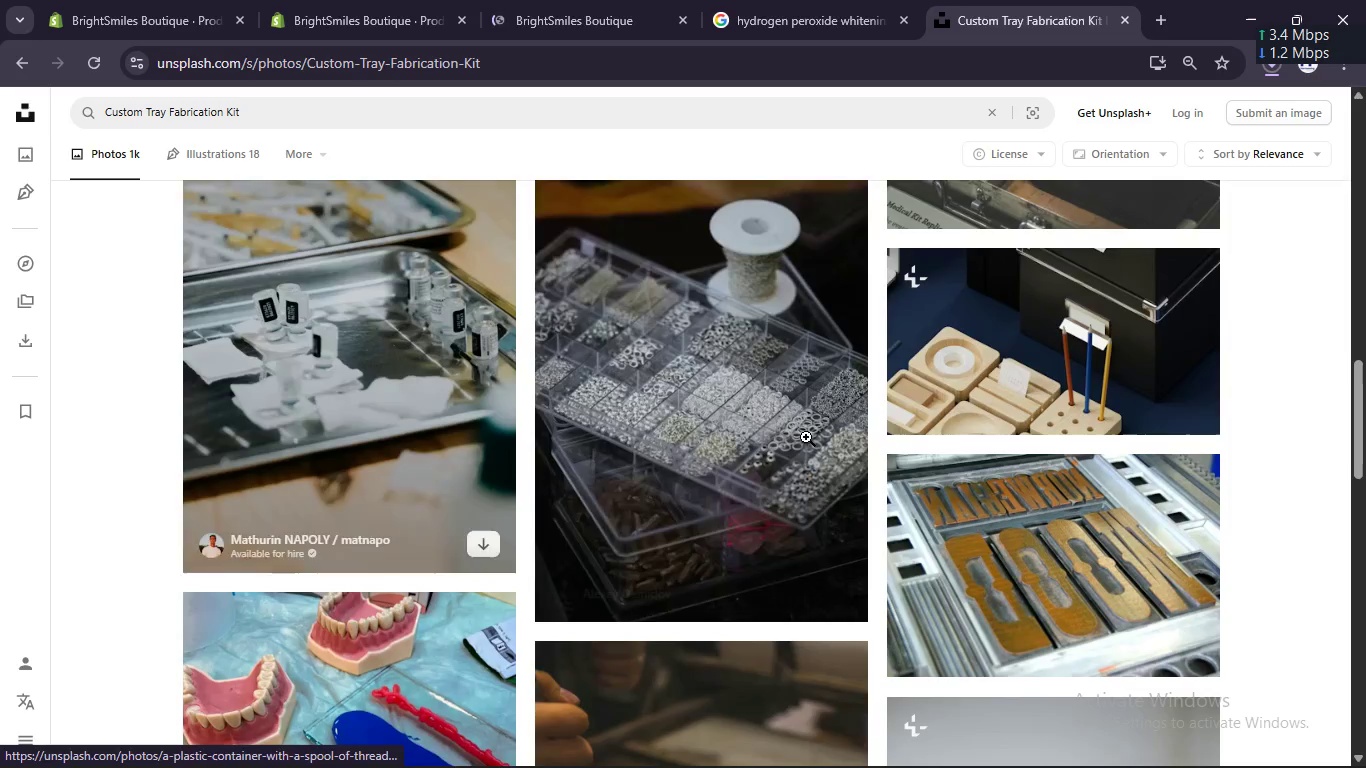 
scroll: coordinate [955, 424], scroll_direction: up, amount: 1.0
 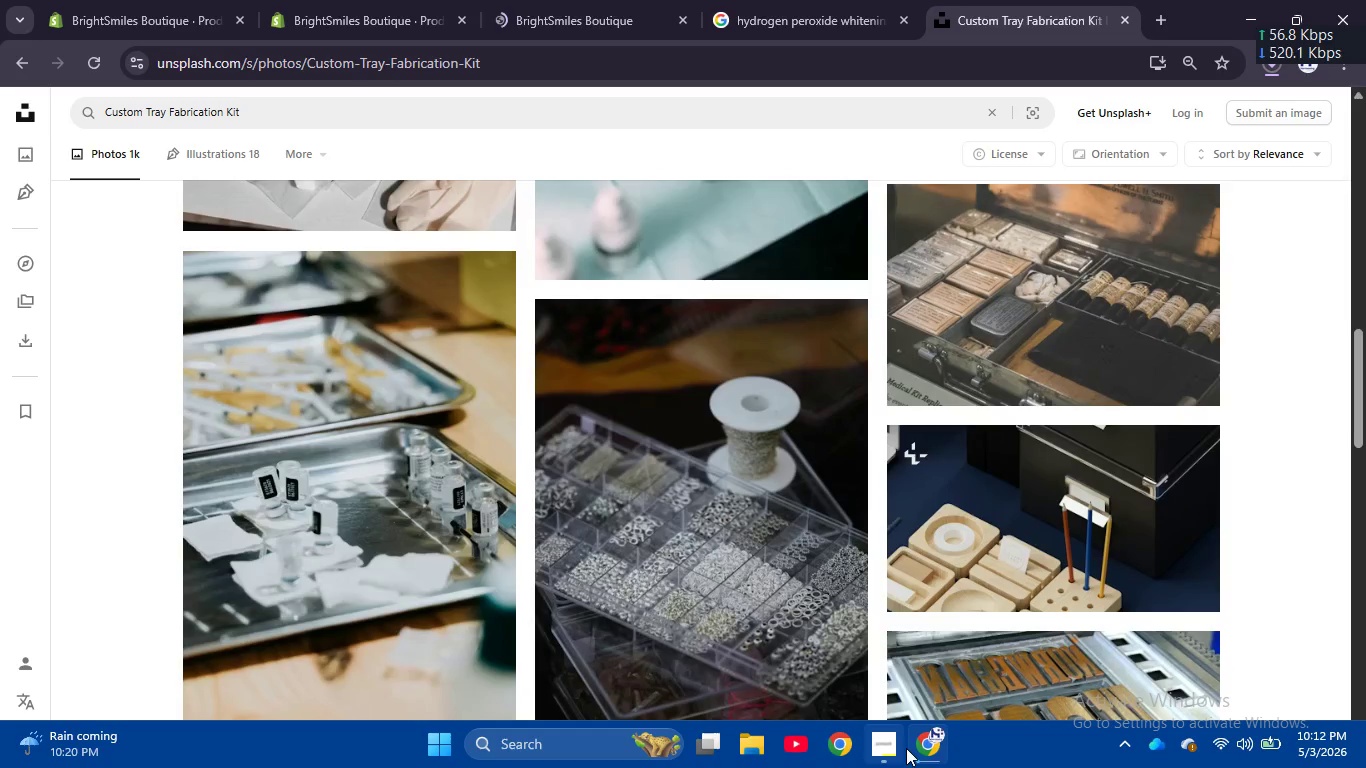 
left_click([884, 747])